 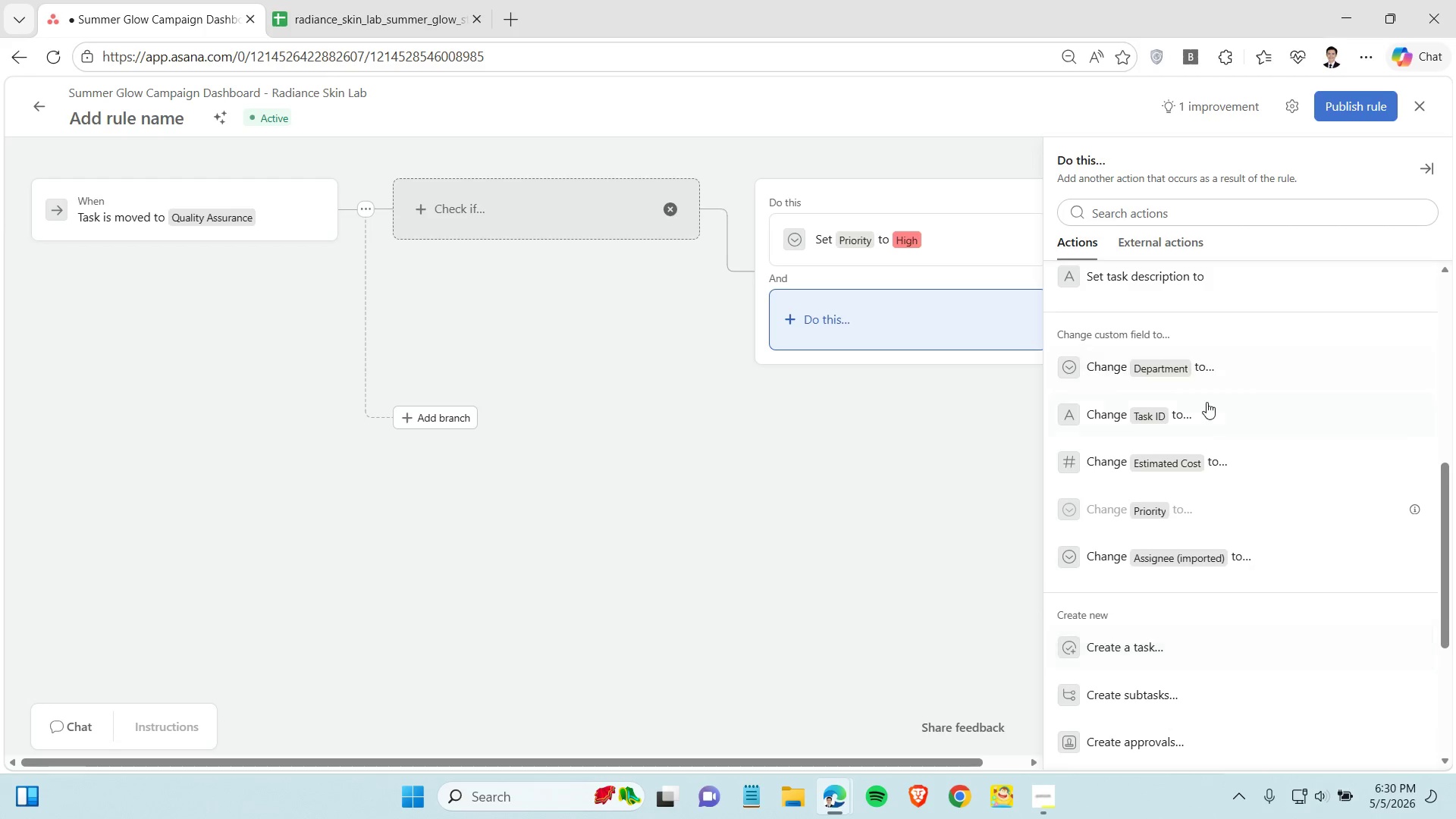 
scroll: coordinate [1207, 402], scroll_direction: up, amount: 6.0
 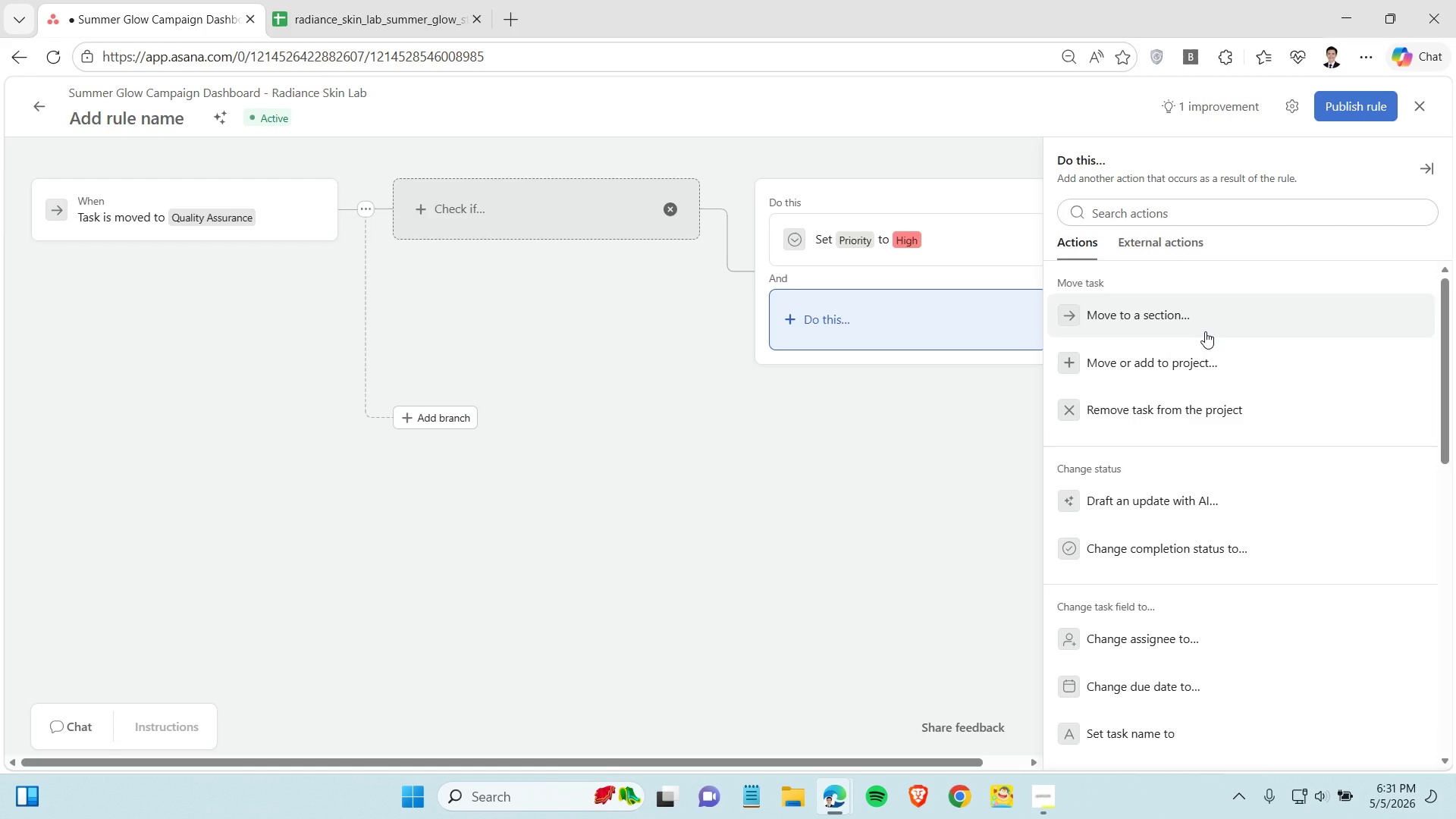 
wait(14.5)
 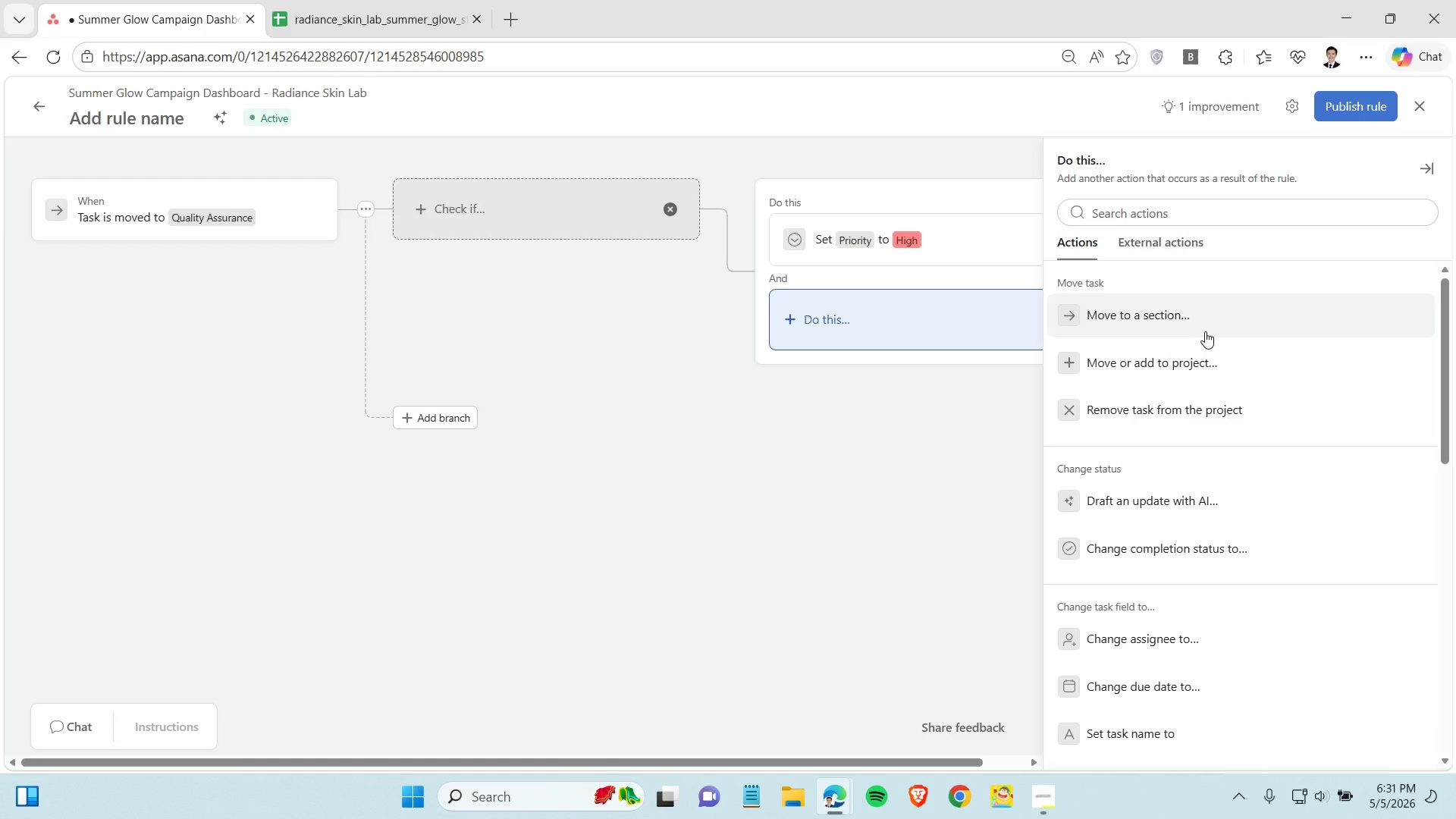 
mouse_move([1021, 240])
 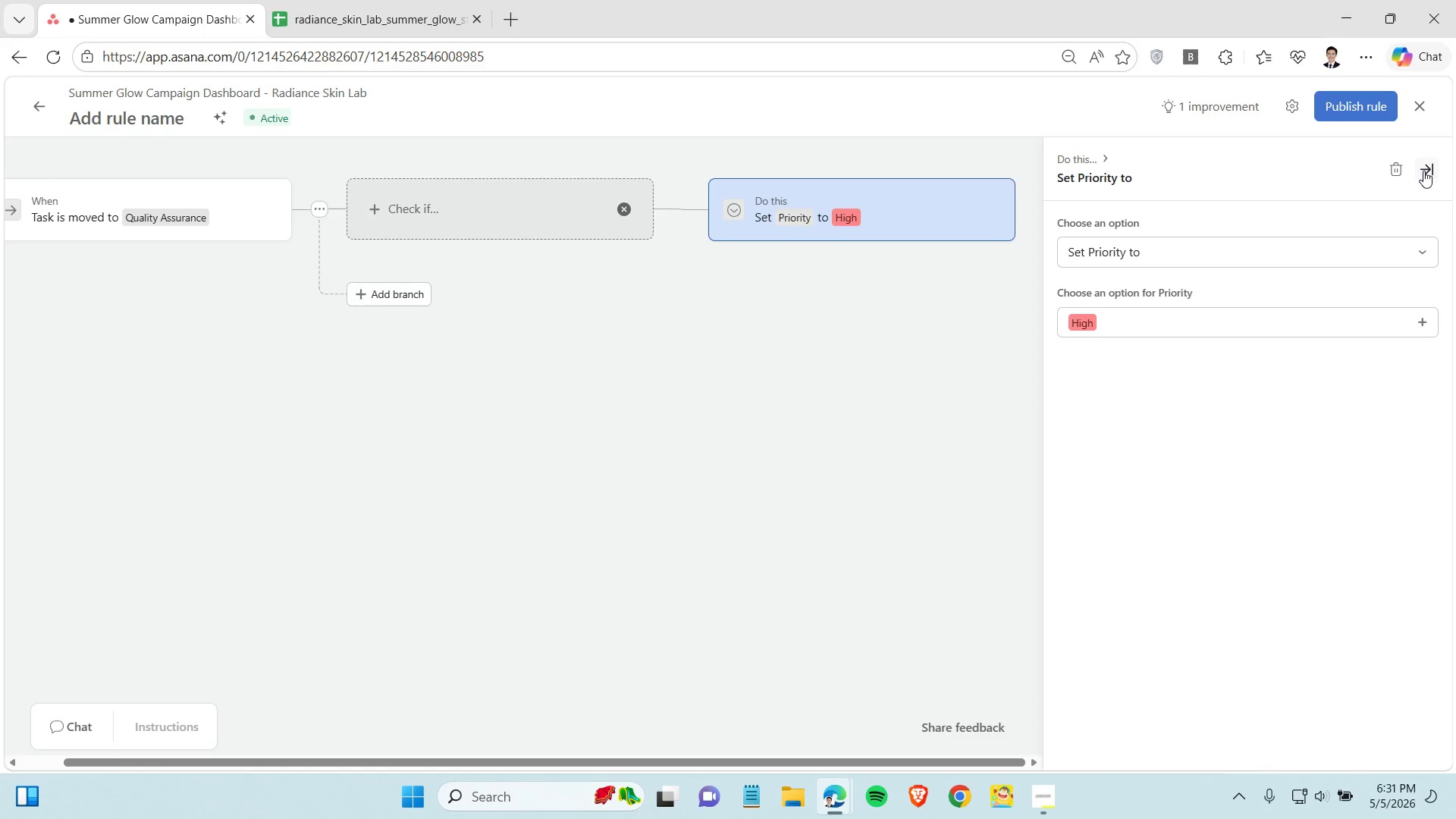 
mouse_move([1414, 176])
 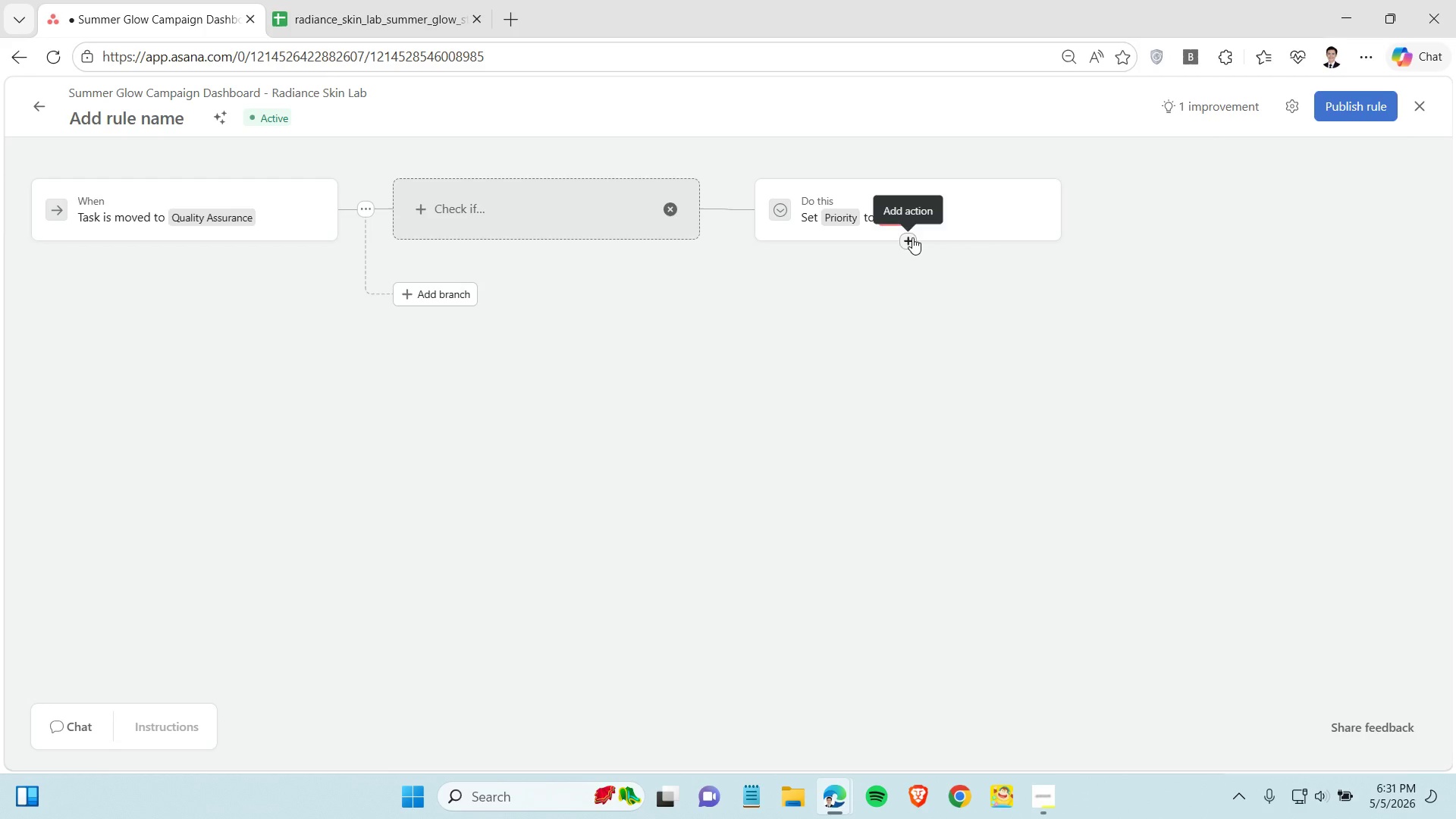 
left_click([1040, 211])
 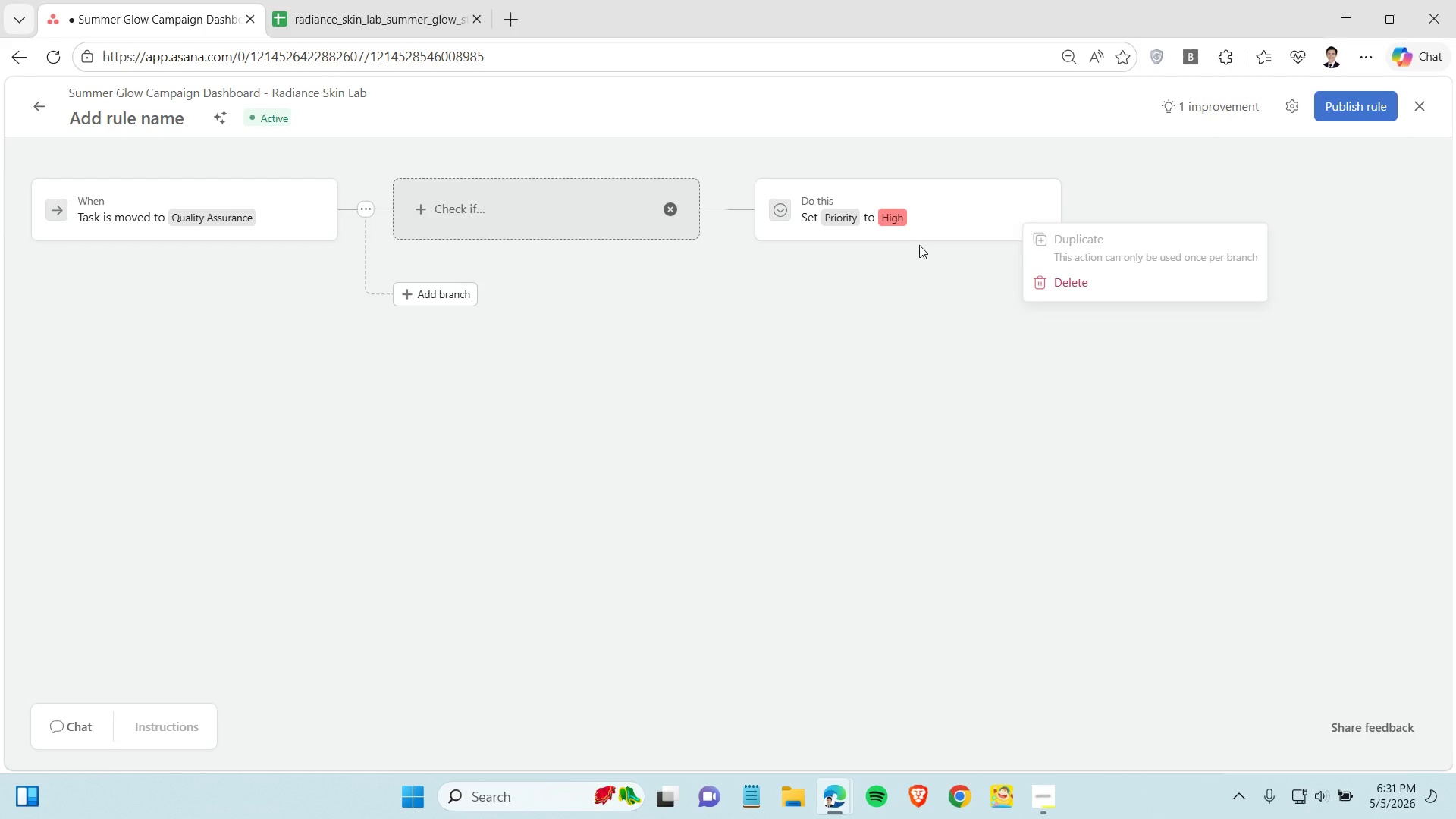 
left_click([906, 240])
 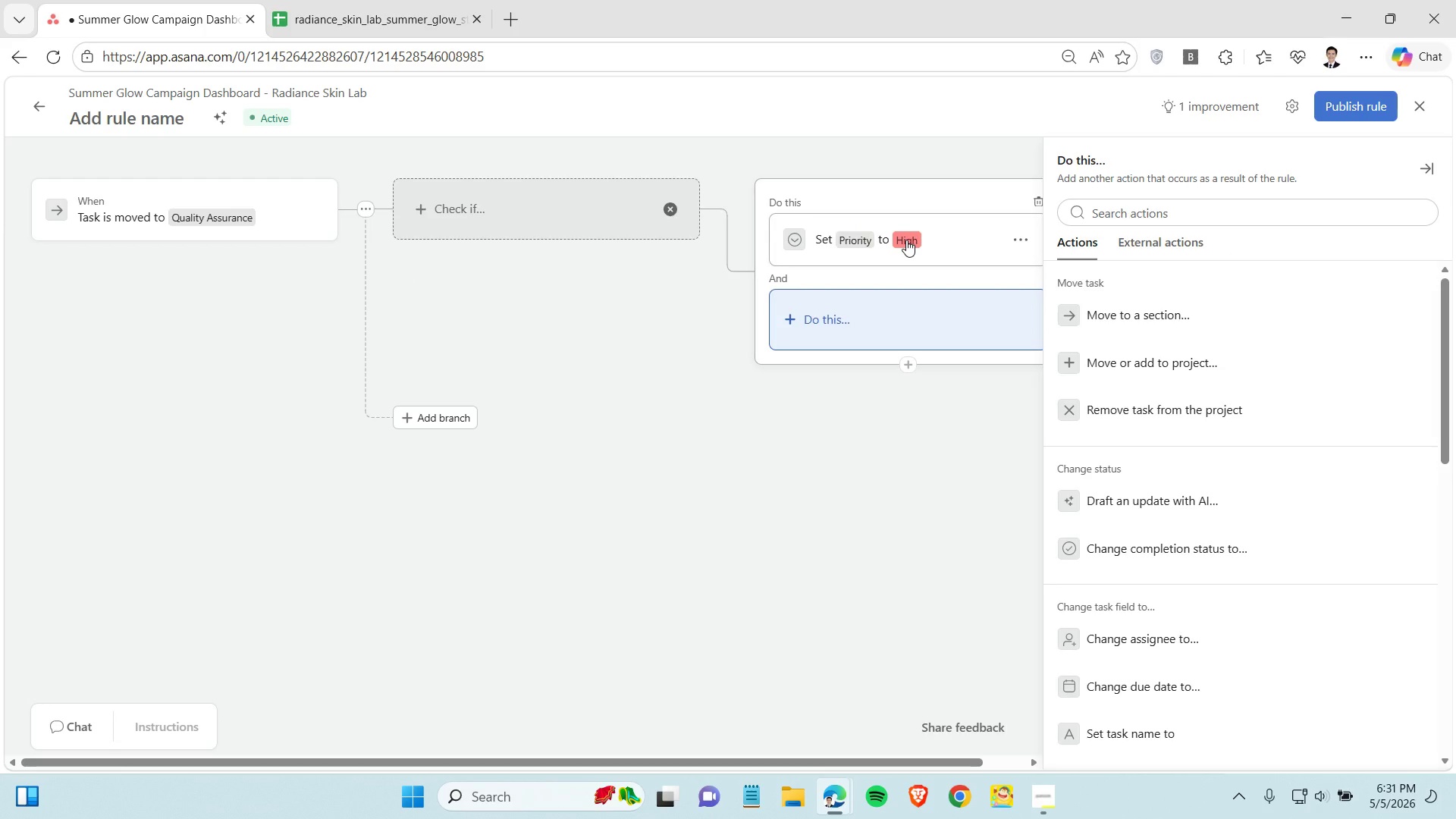 
wait(8.91)
 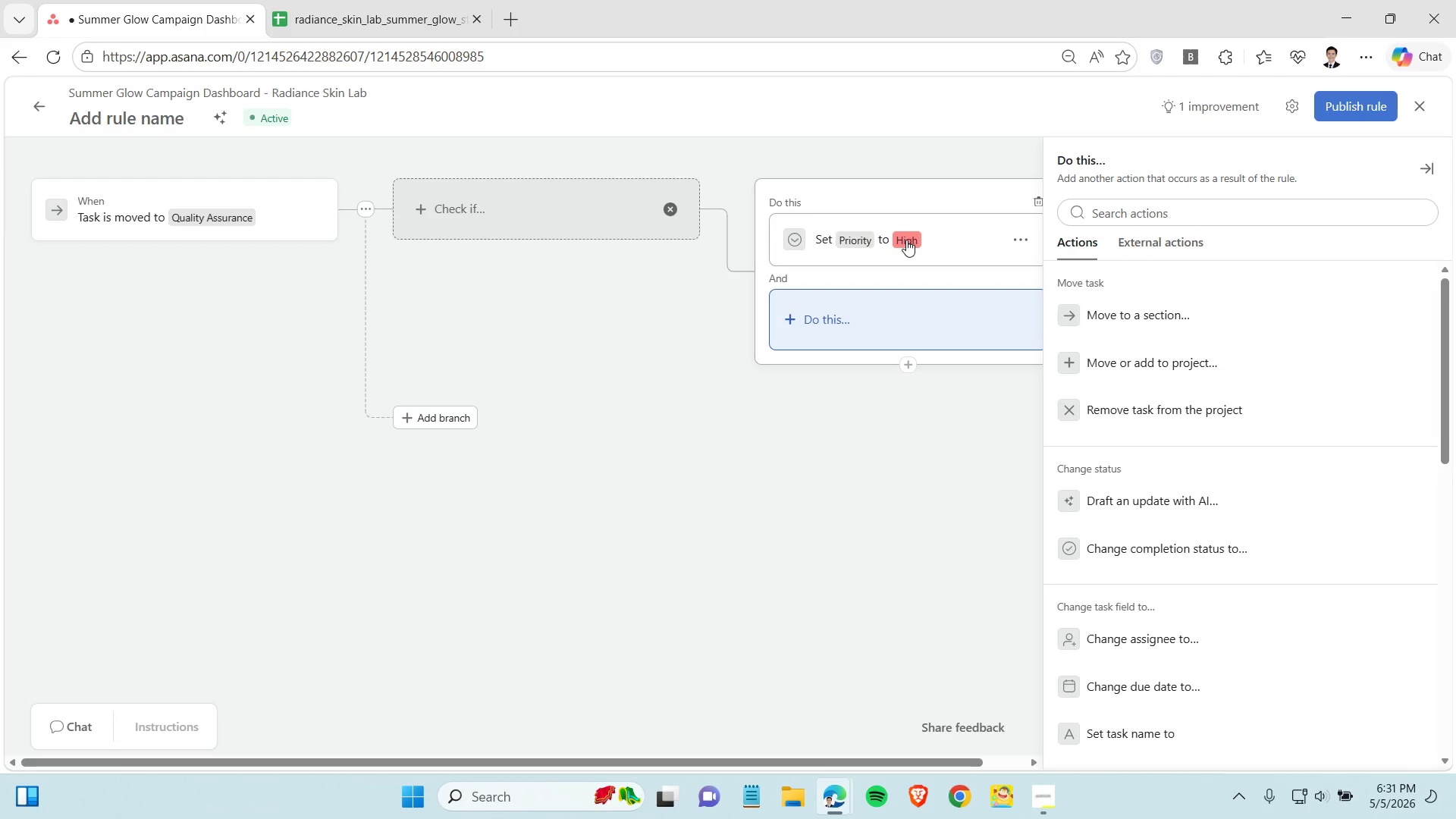 
scroll: coordinate [1217, 479], scroll_direction: down, amount: 1.0
 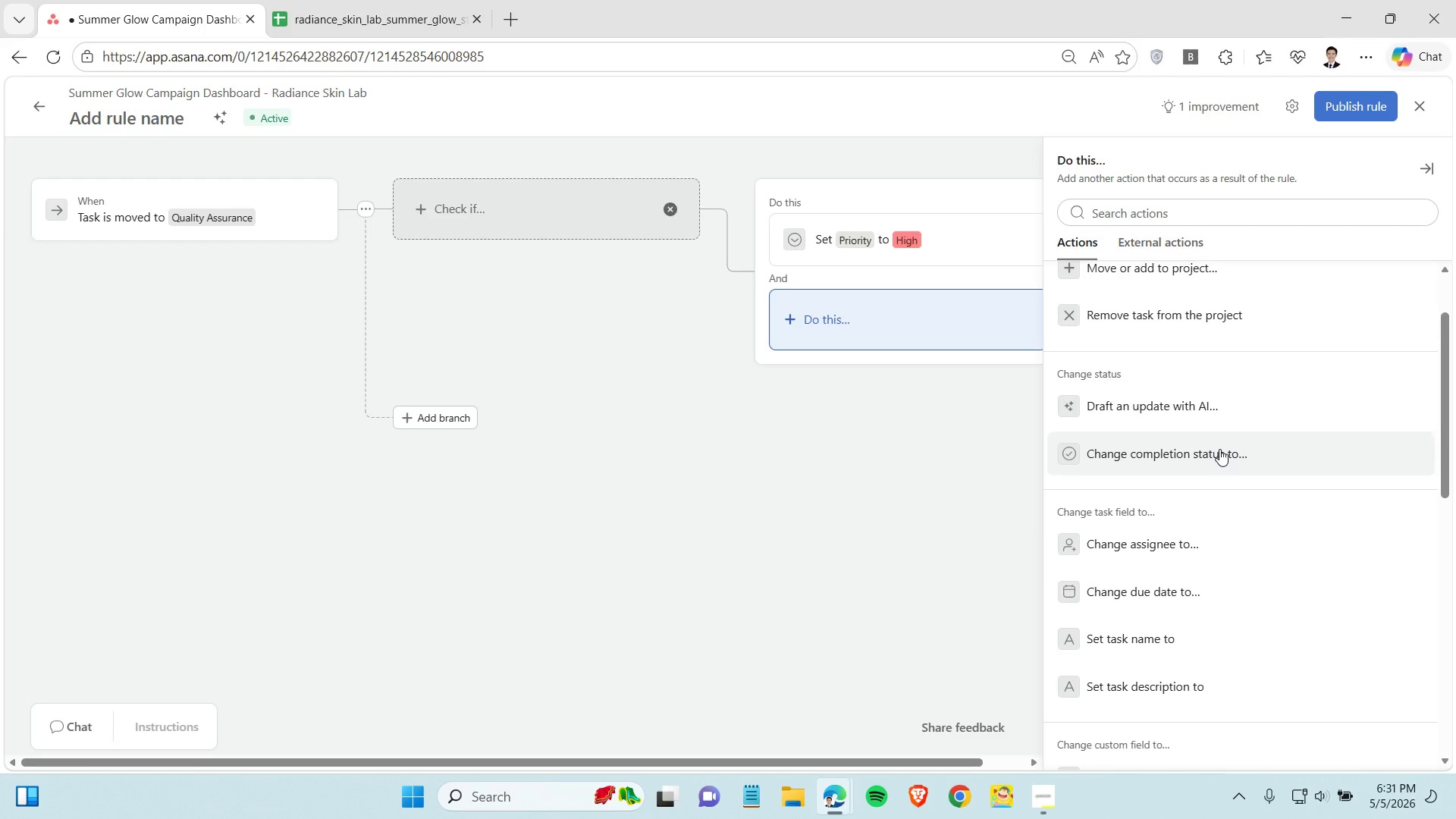 
wait(5.63)
 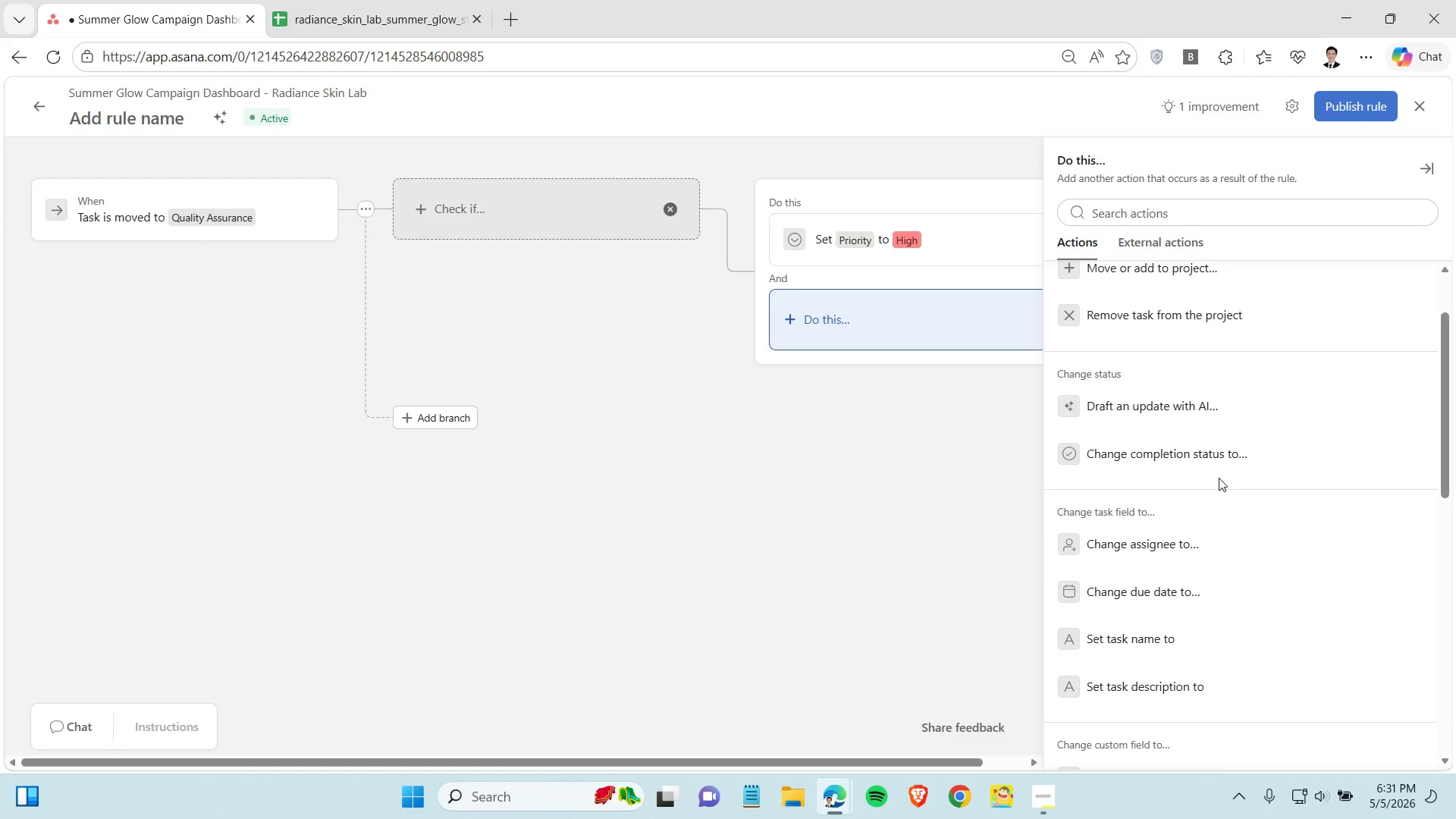 
left_click([1219, 449])
 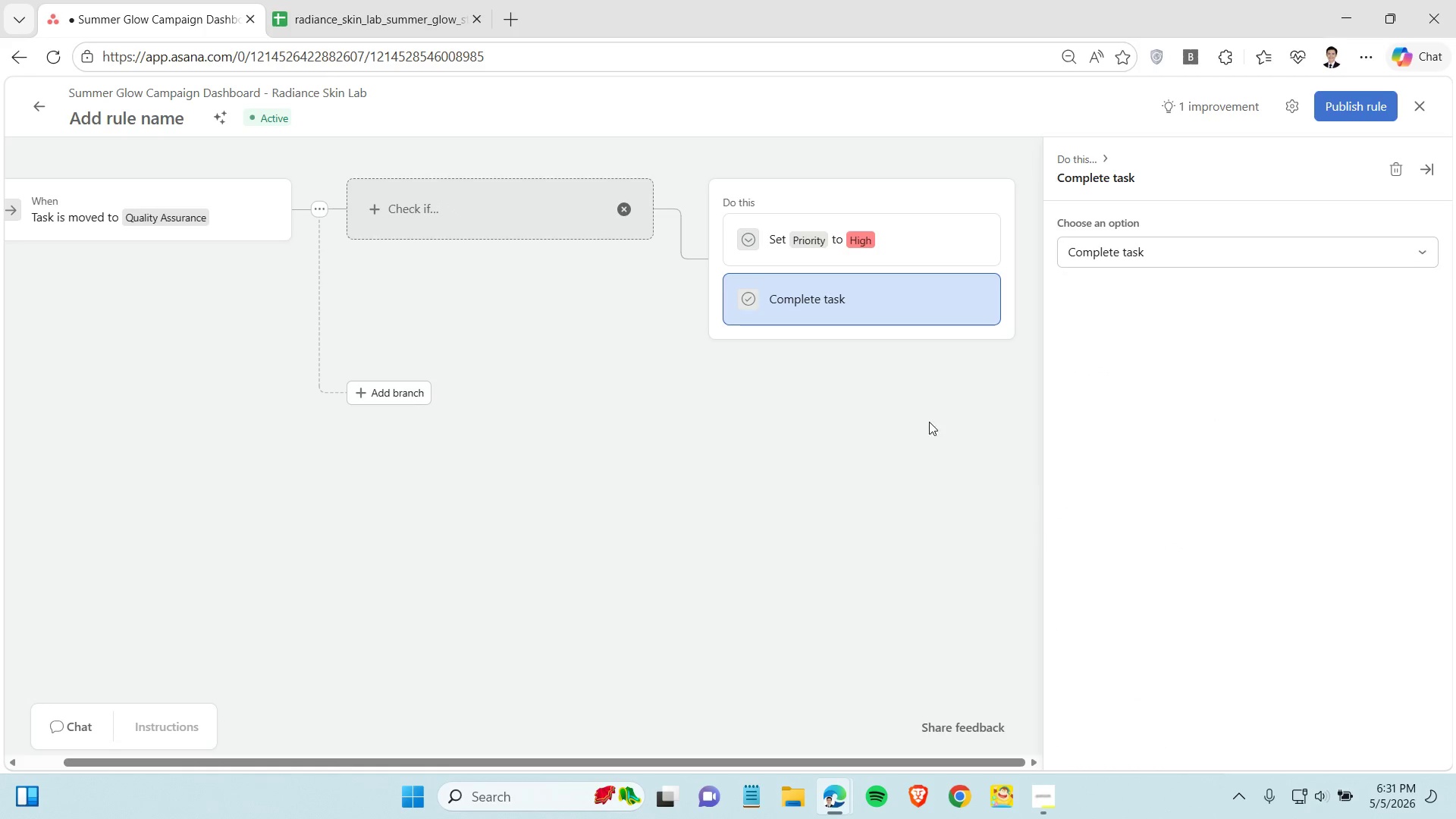 
left_click([906, 421])
 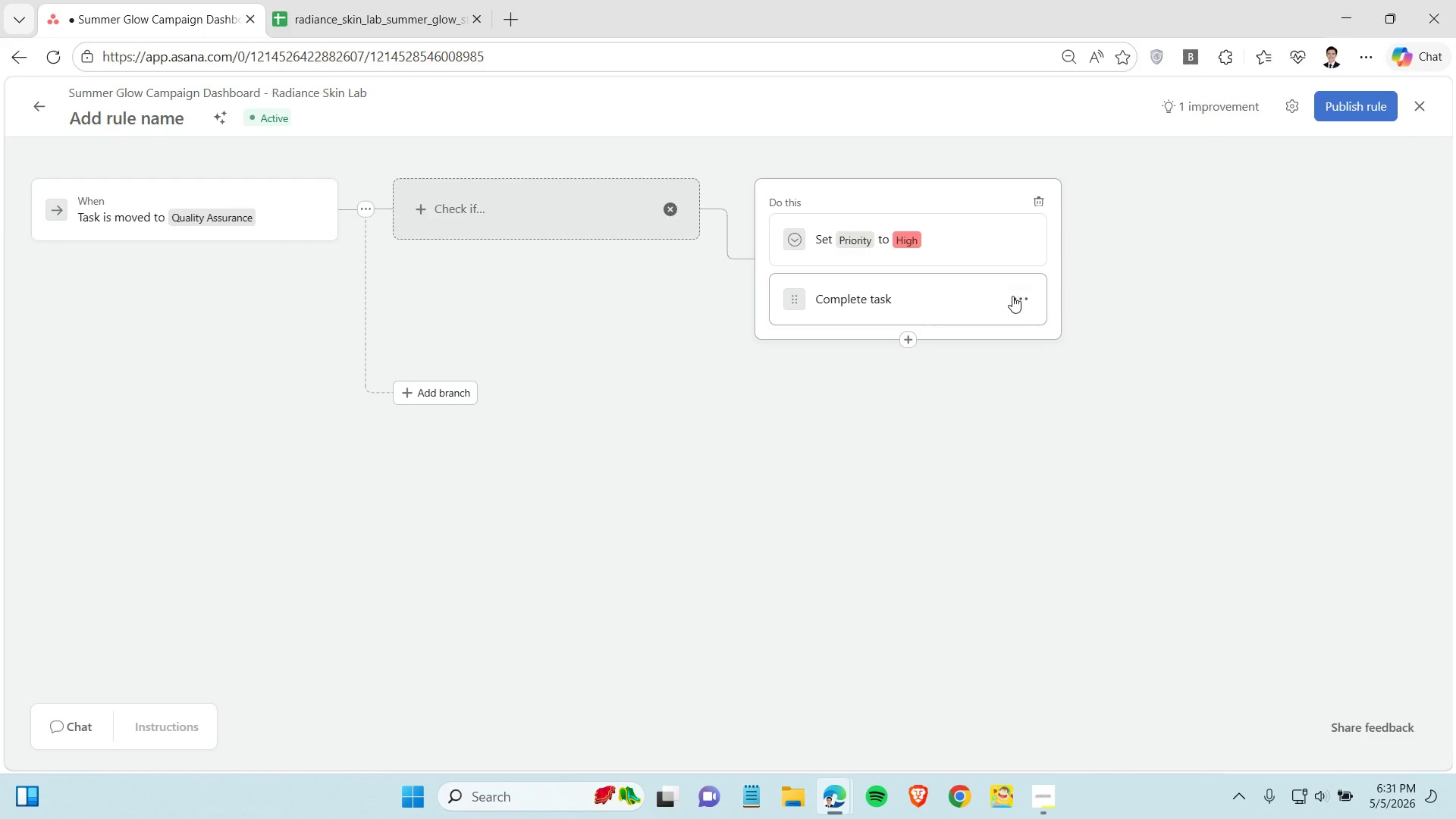 
left_click([1014, 296])
 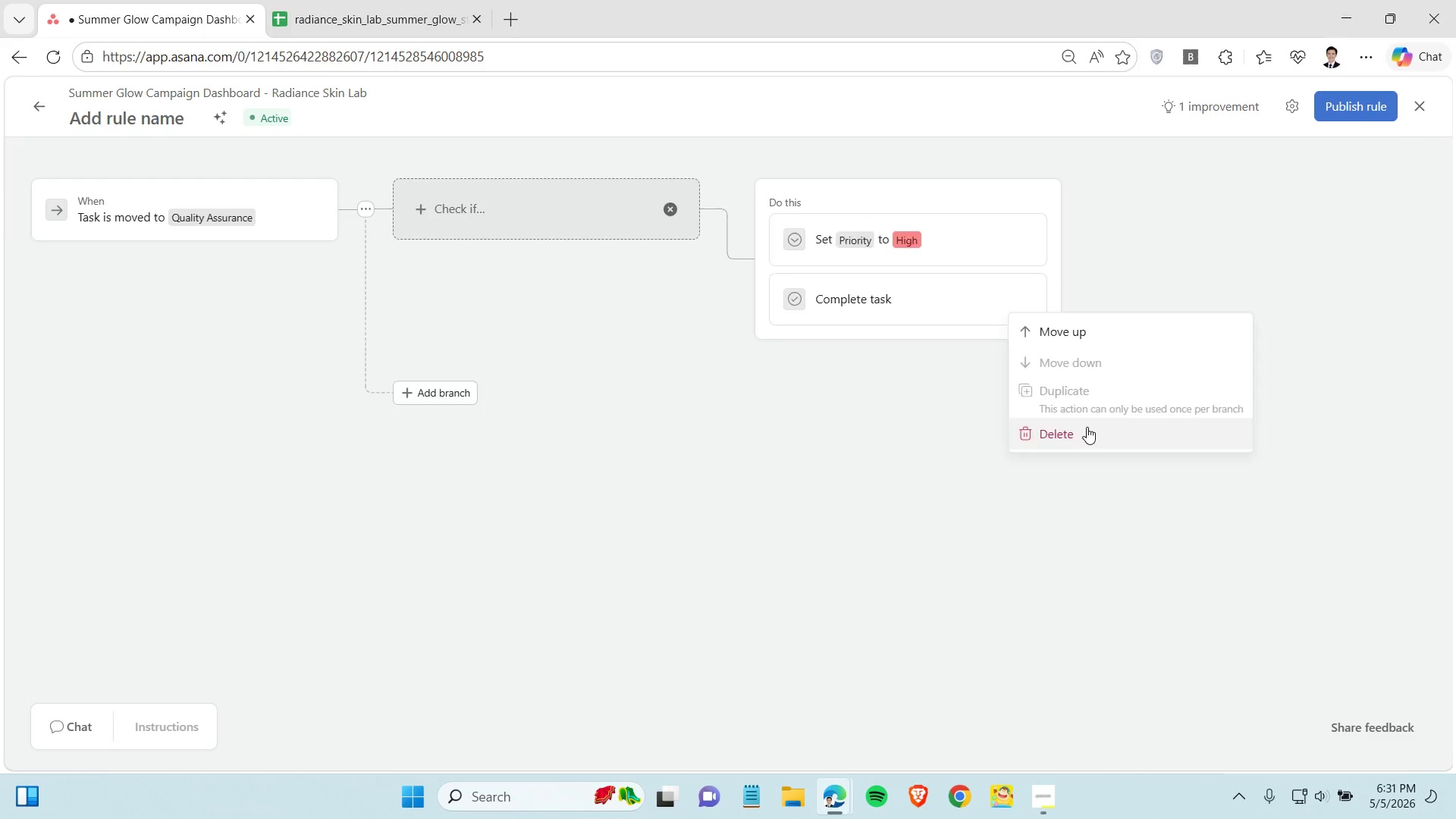 
left_click([1087, 427])
 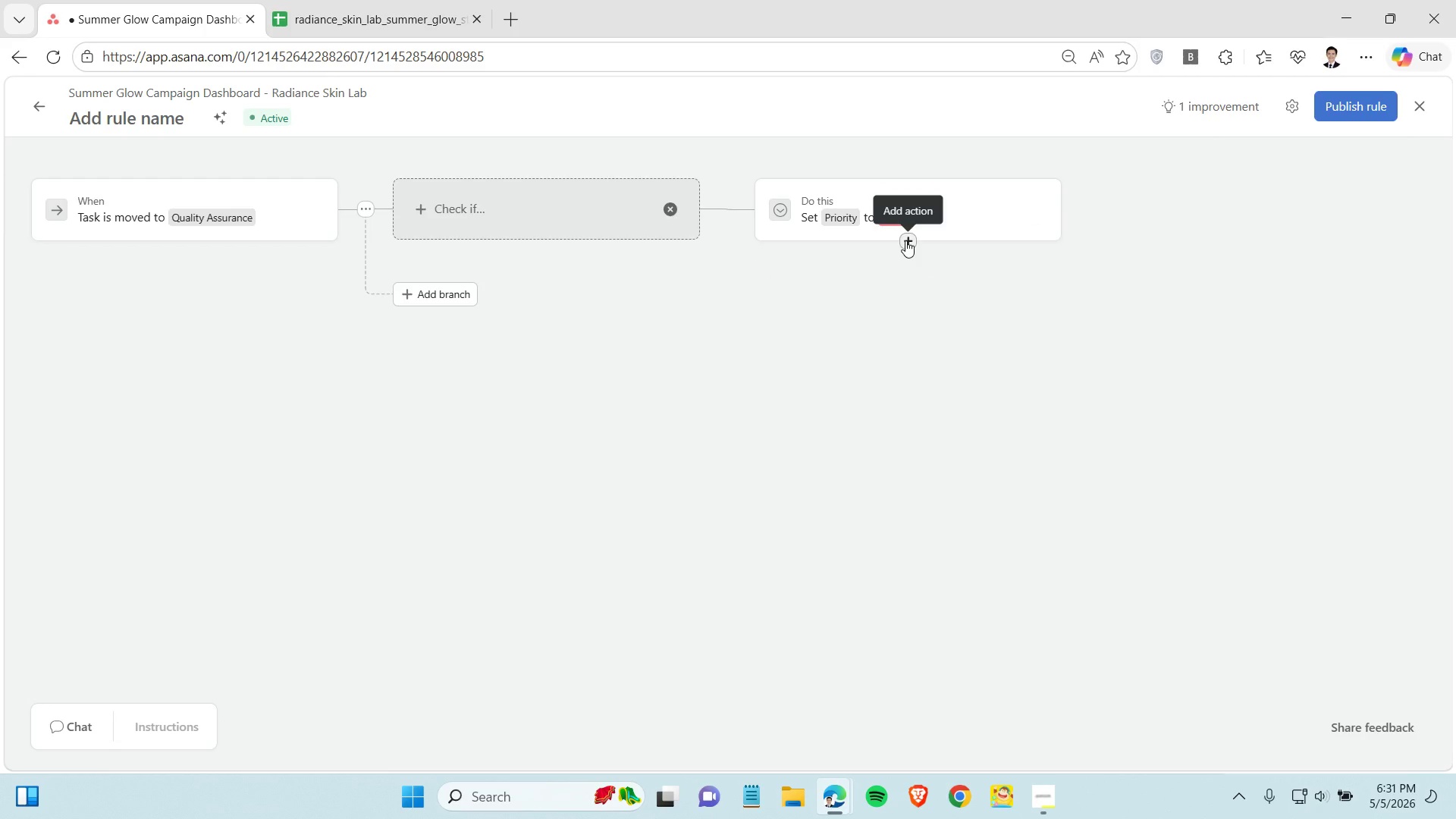 
left_click([905, 240])
 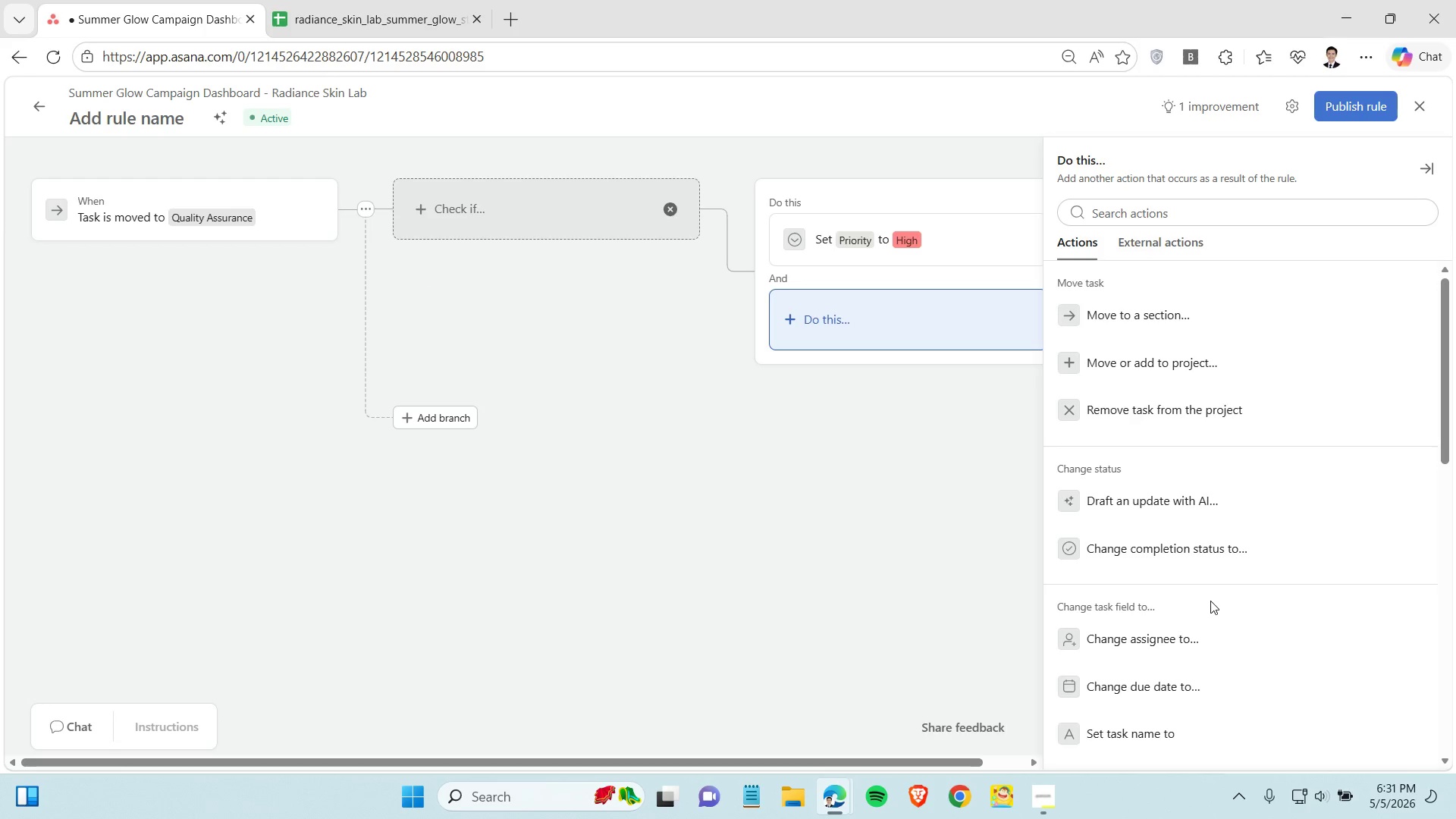 
scroll: coordinate [1225, 601], scroll_direction: down, amount: 5.0
 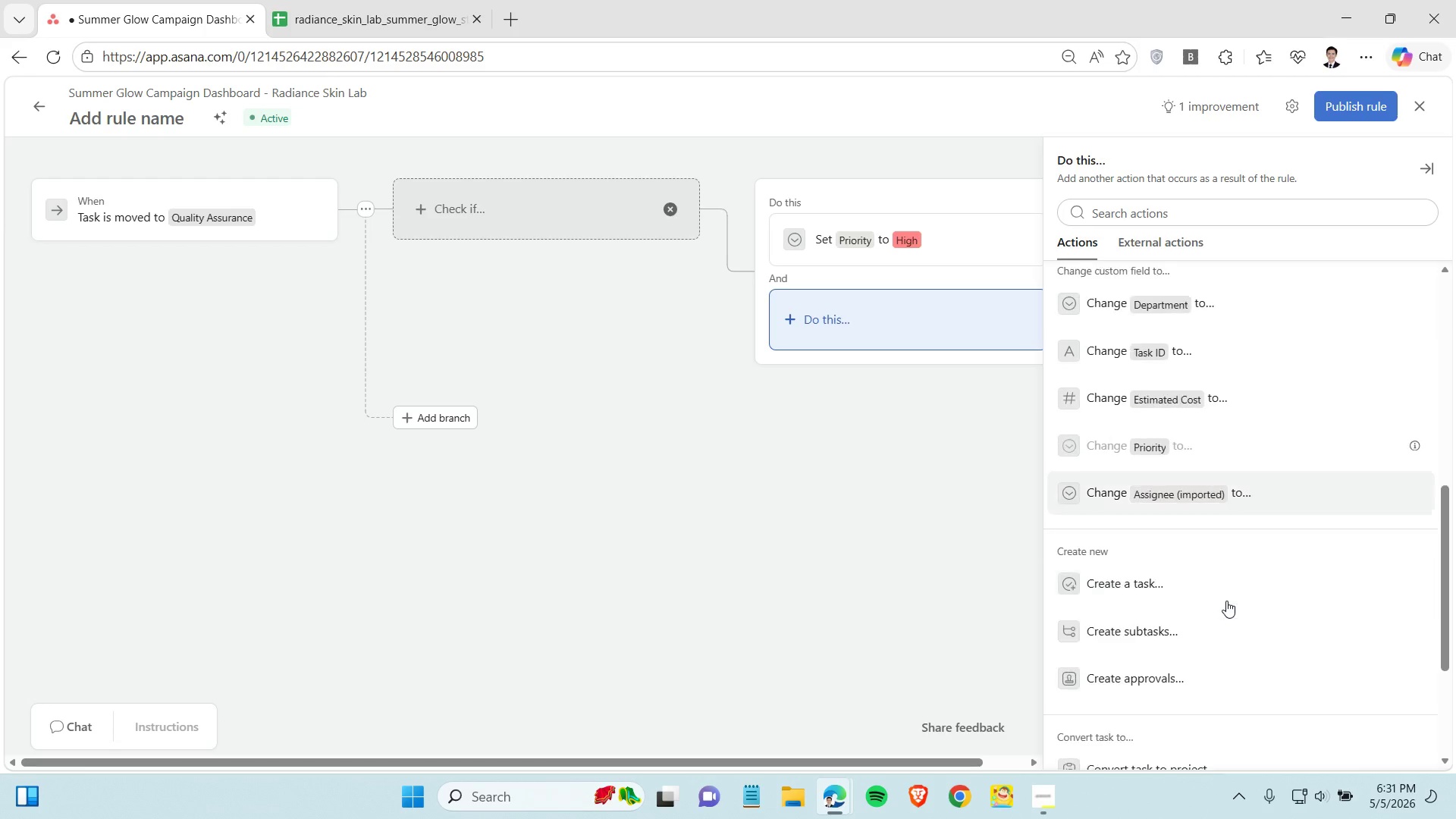 
scroll: coordinate [1172, 595], scroll_direction: down, amount: 5.0
 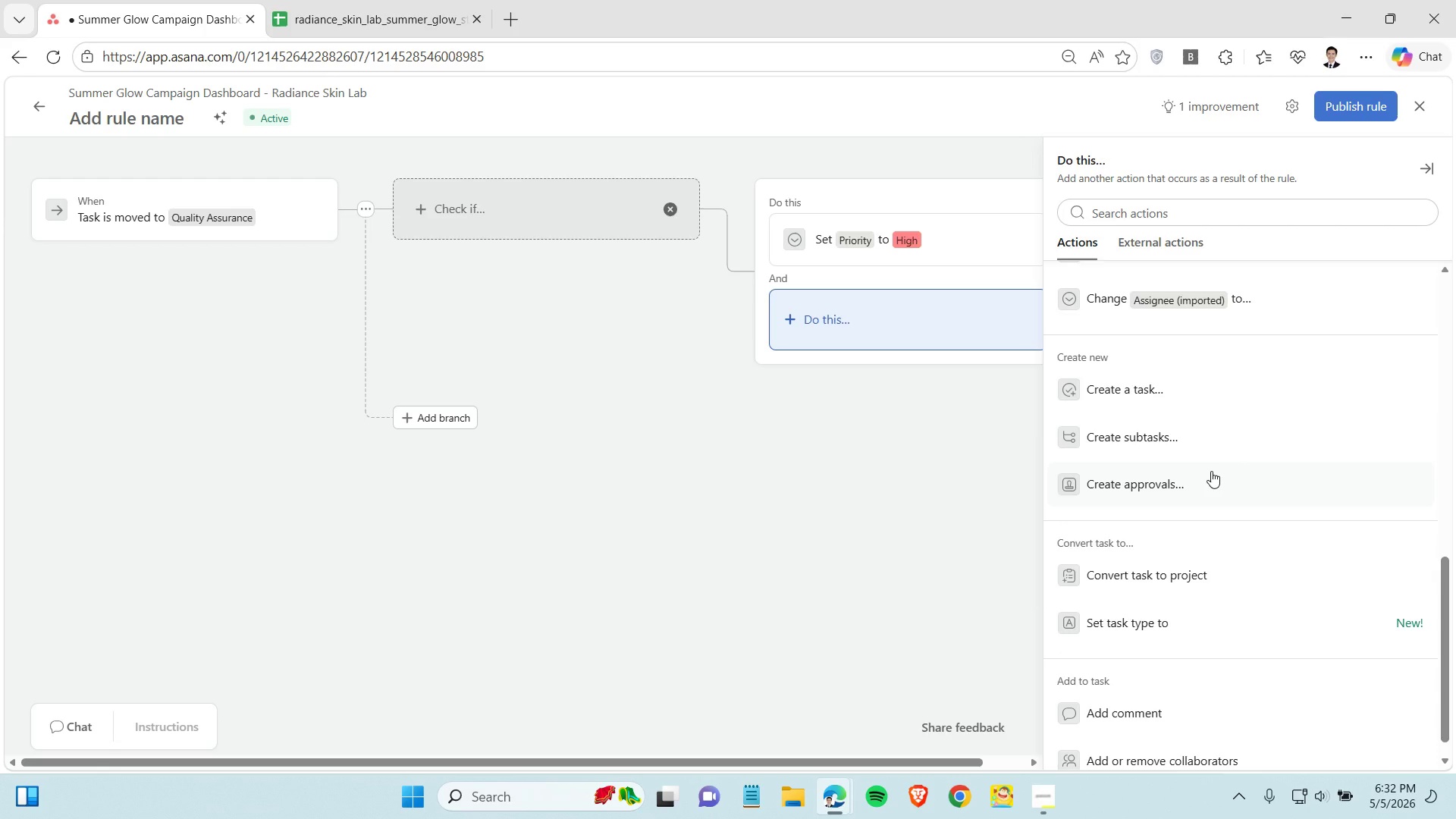 
scroll: coordinate [1185, 474], scroll_direction: up, amount: 9.0
 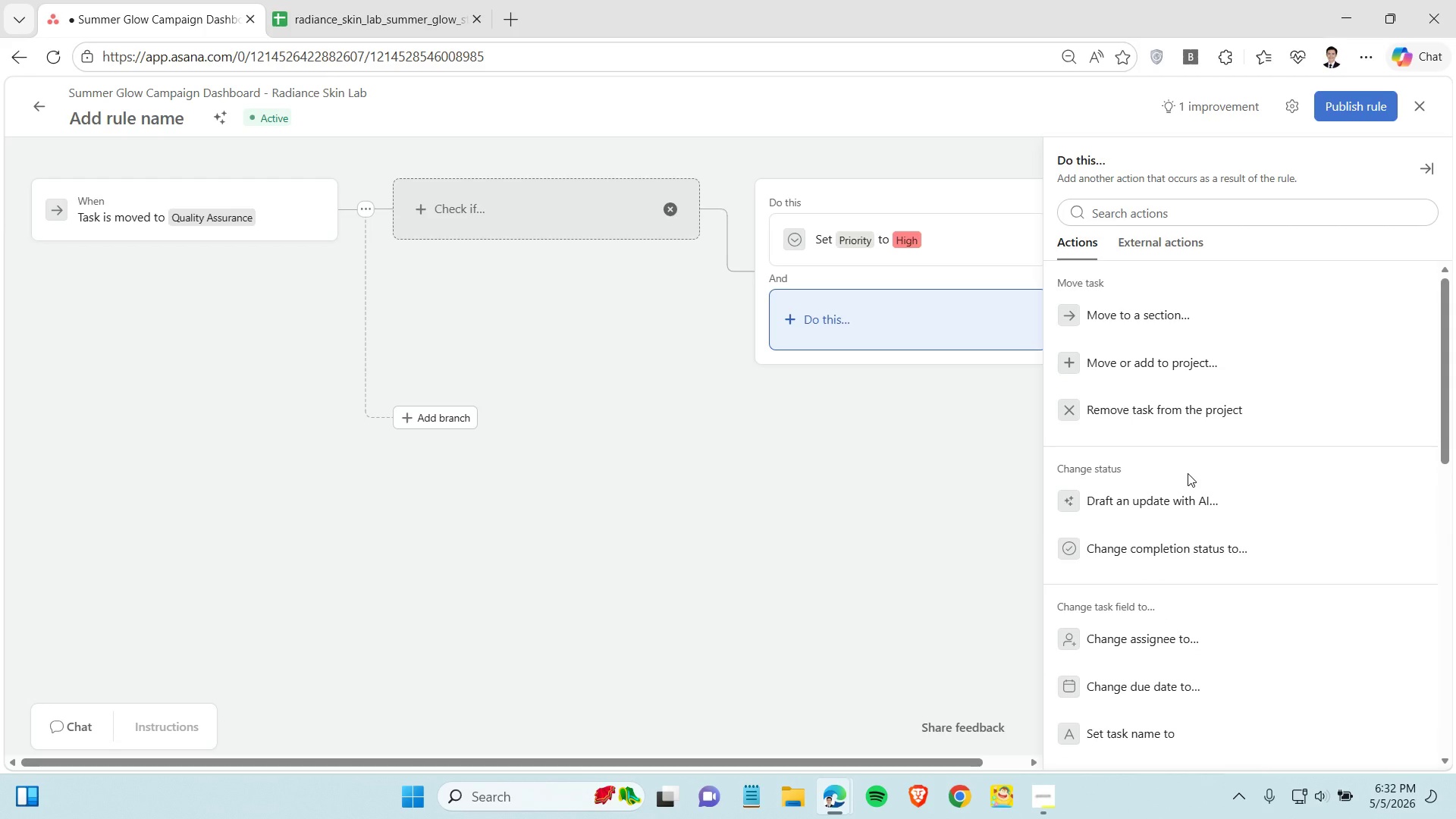 
scroll: coordinate [1166, 586], scroll_direction: down, amount: 13.0
 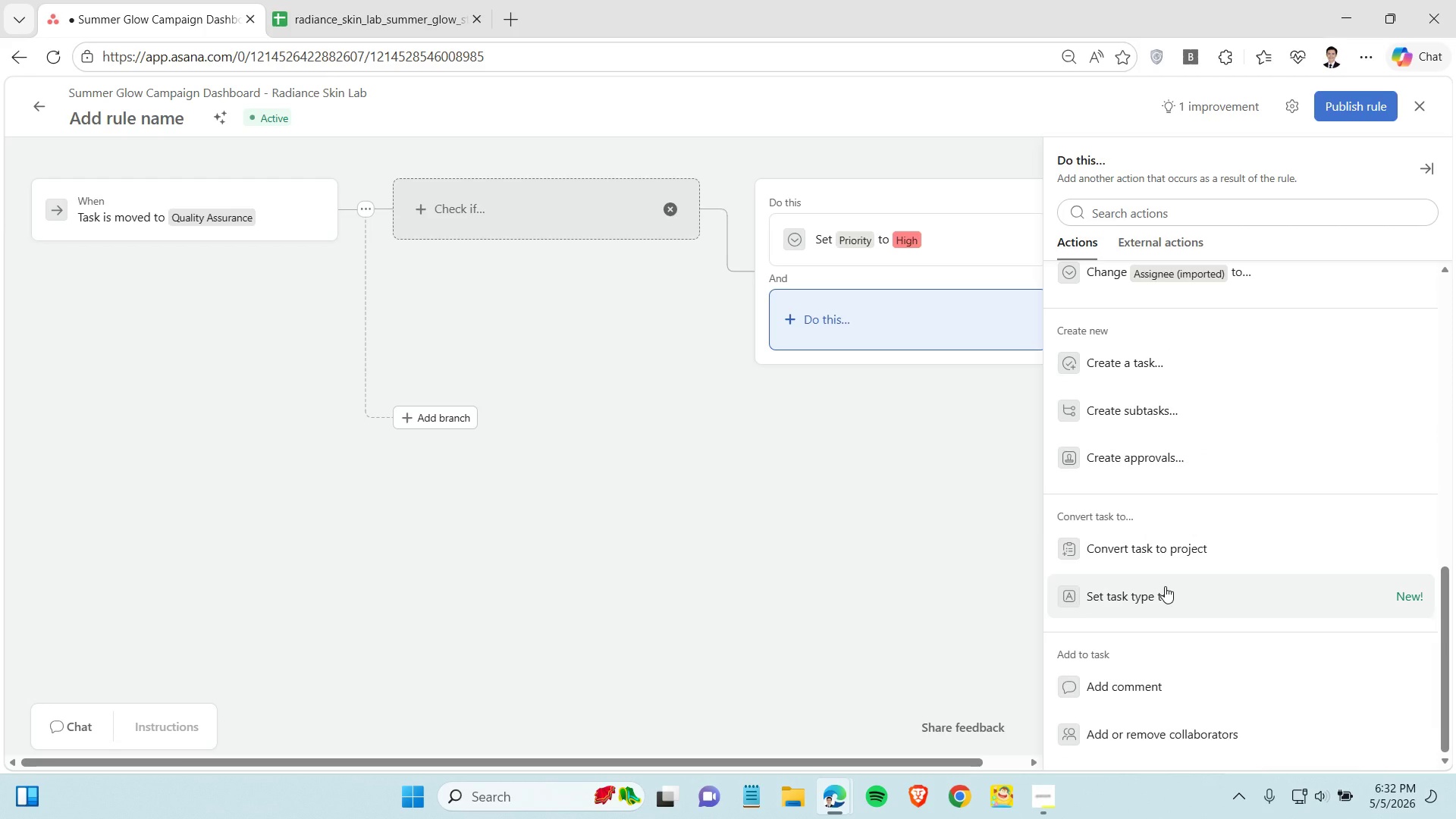 
wait(13.24)
 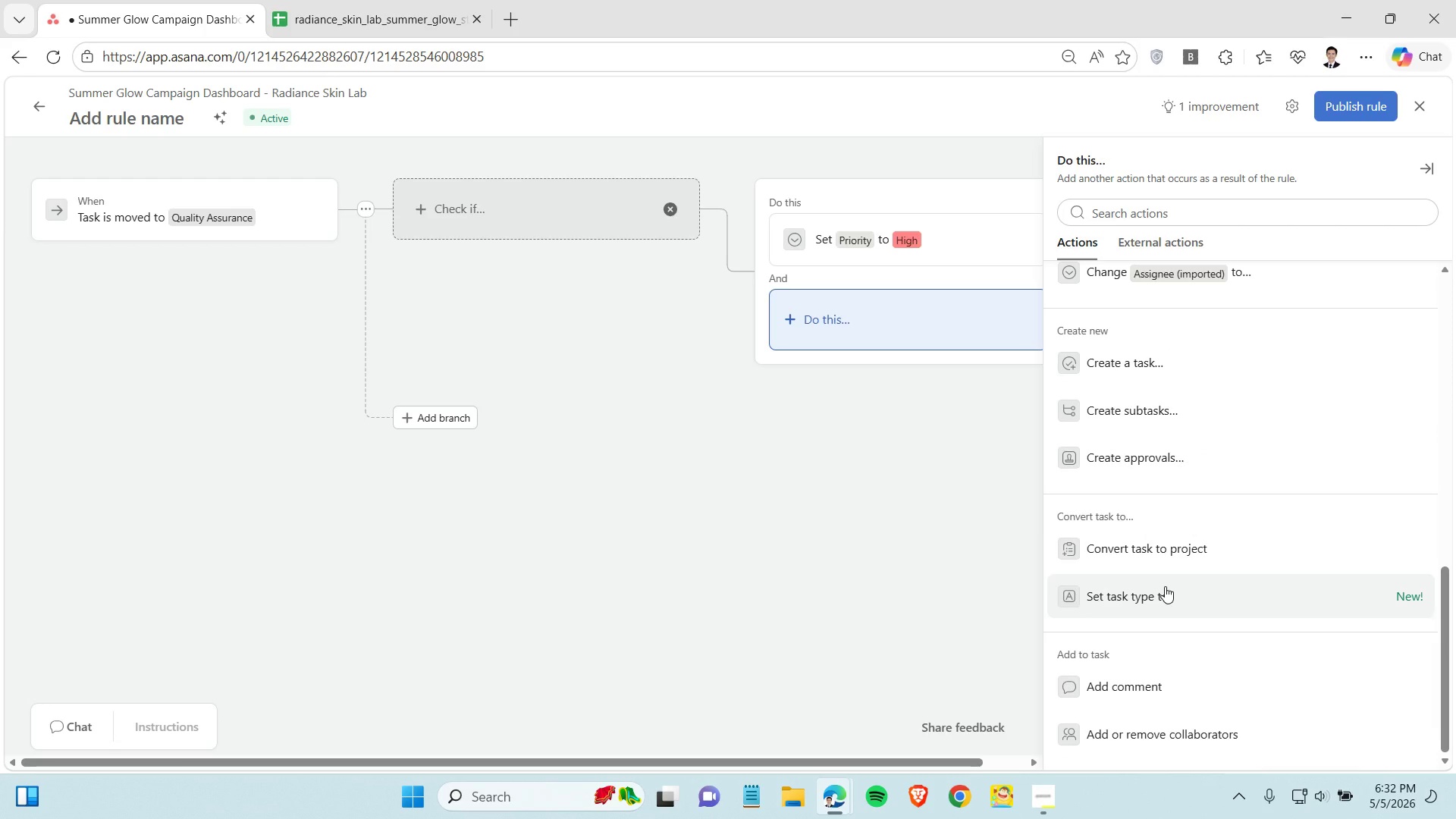 
scroll: coordinate [1191, 608], scroll_direction: down, amount: 3.0
 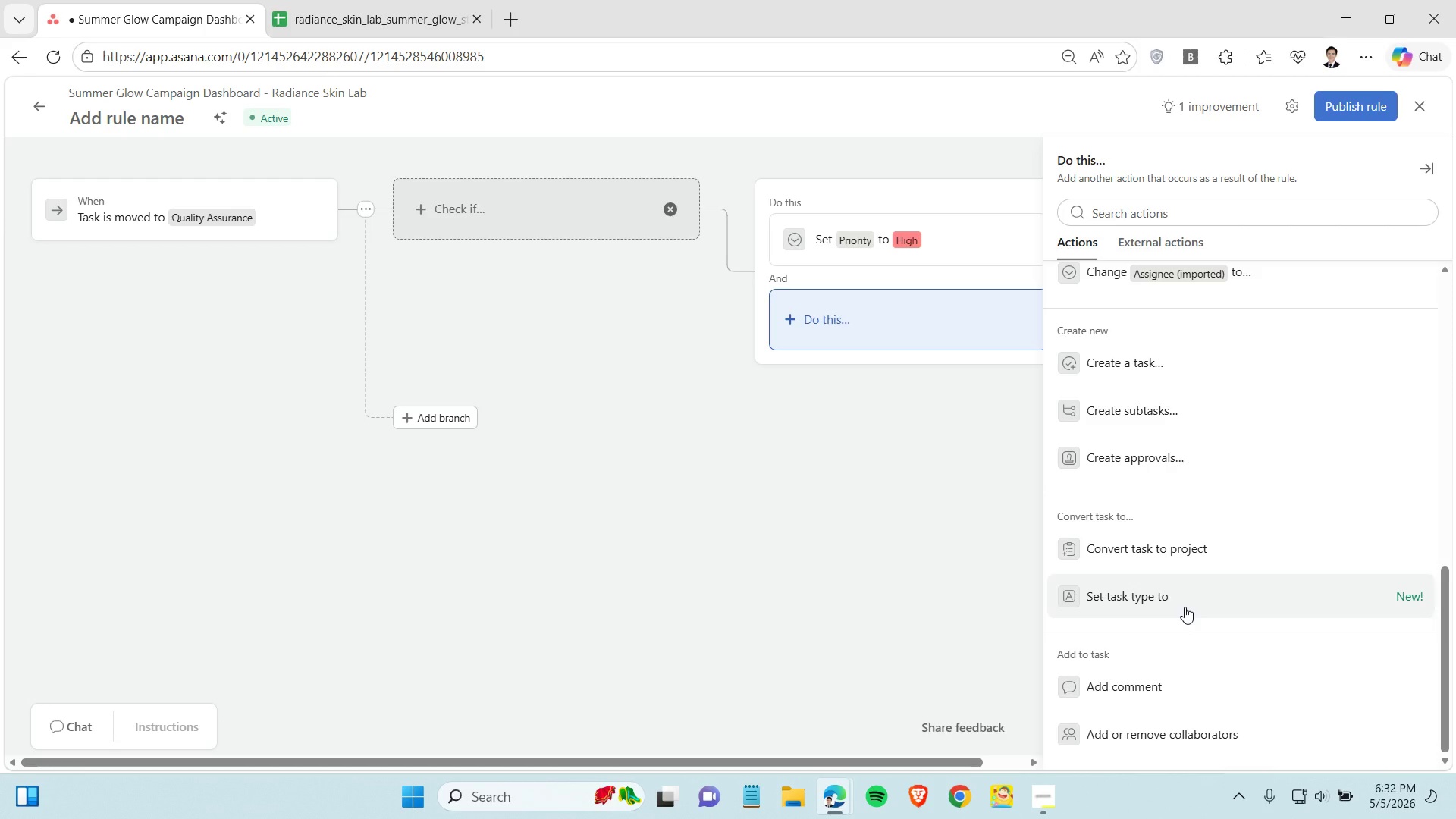 
wait(12.86)
 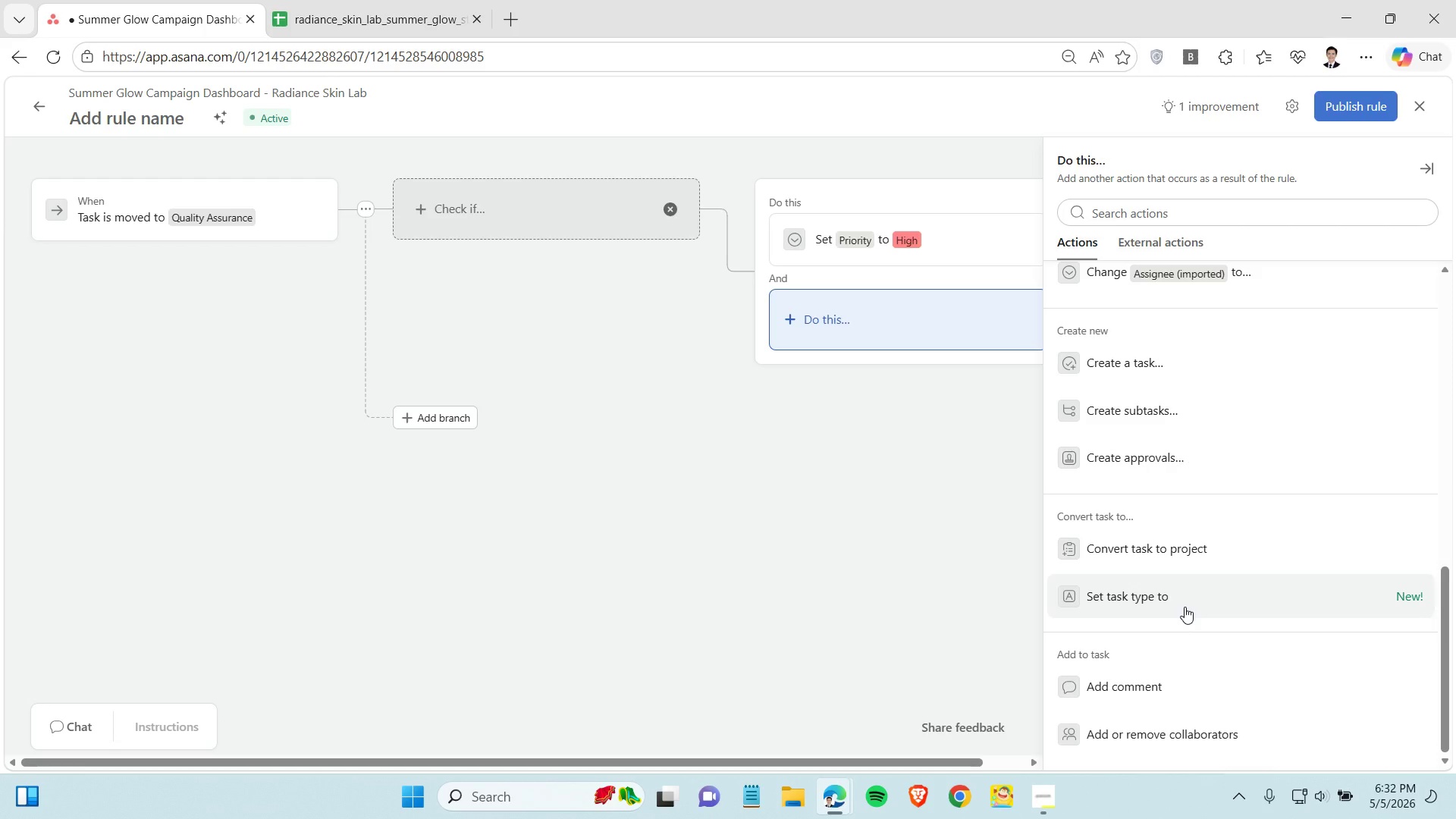 
scroll: coordinate [1285, 448], scroll_direction: up, amount: 19.0
 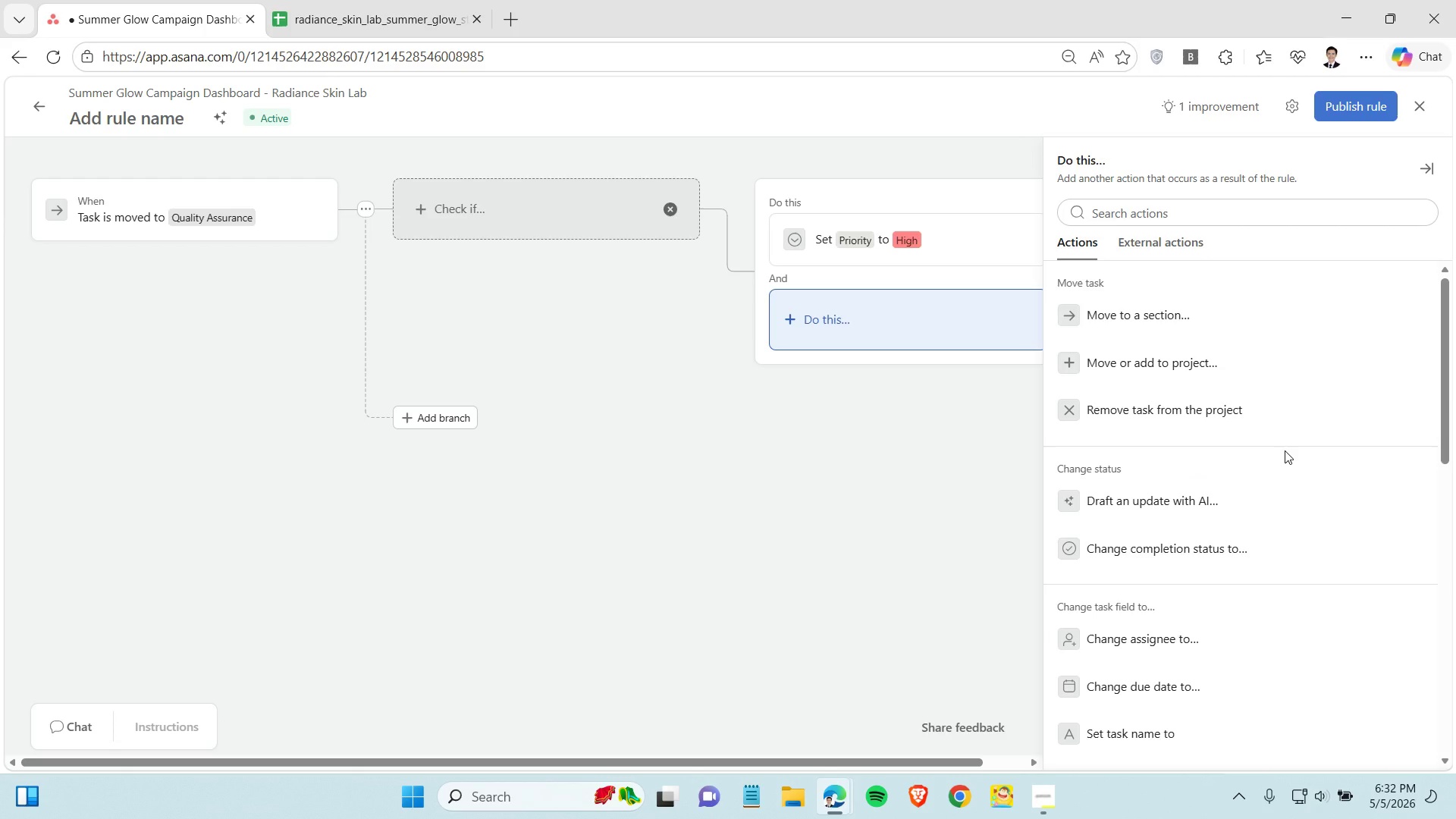 
wait(21.53)
 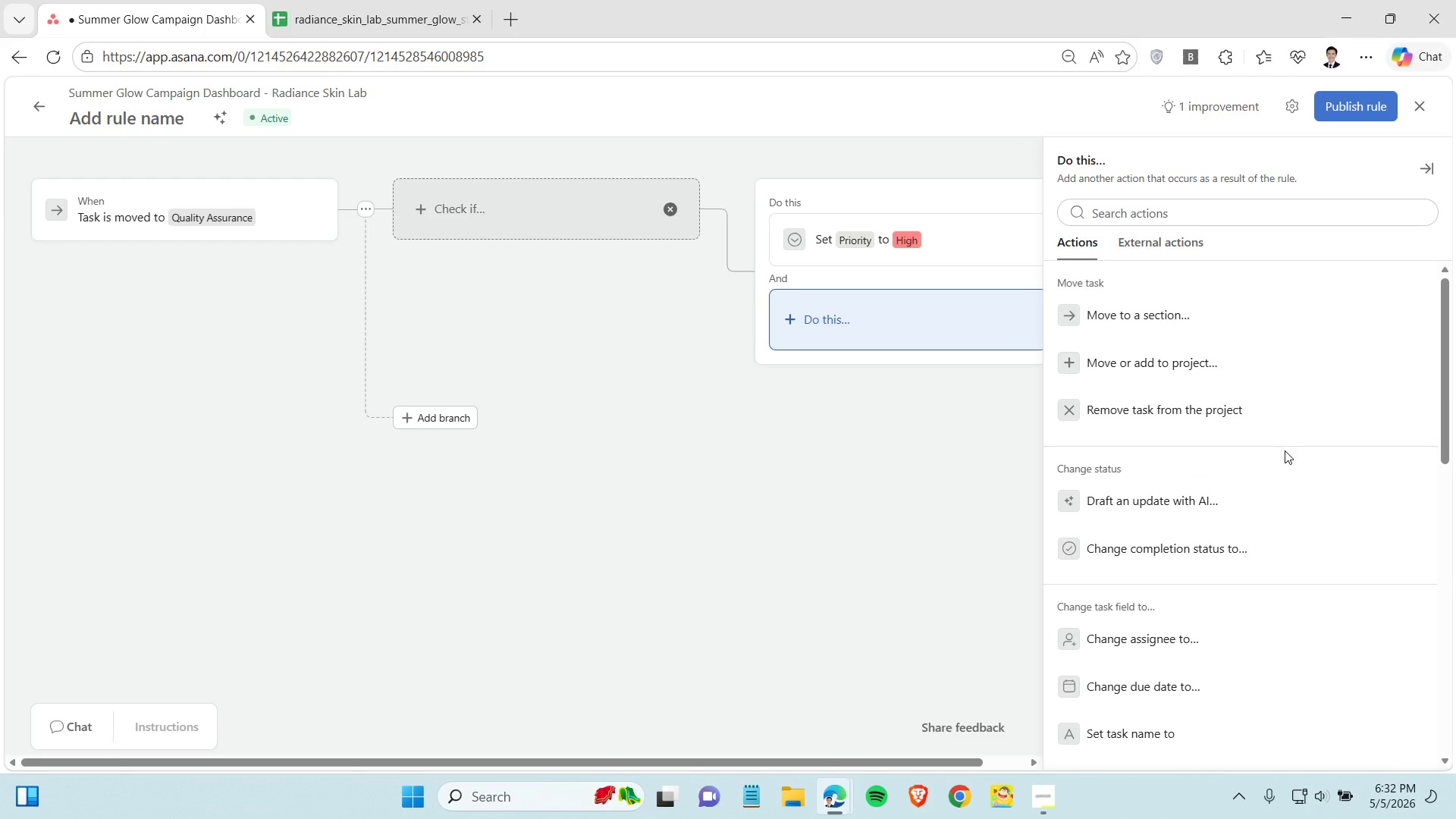 
left_click([852, 522])
 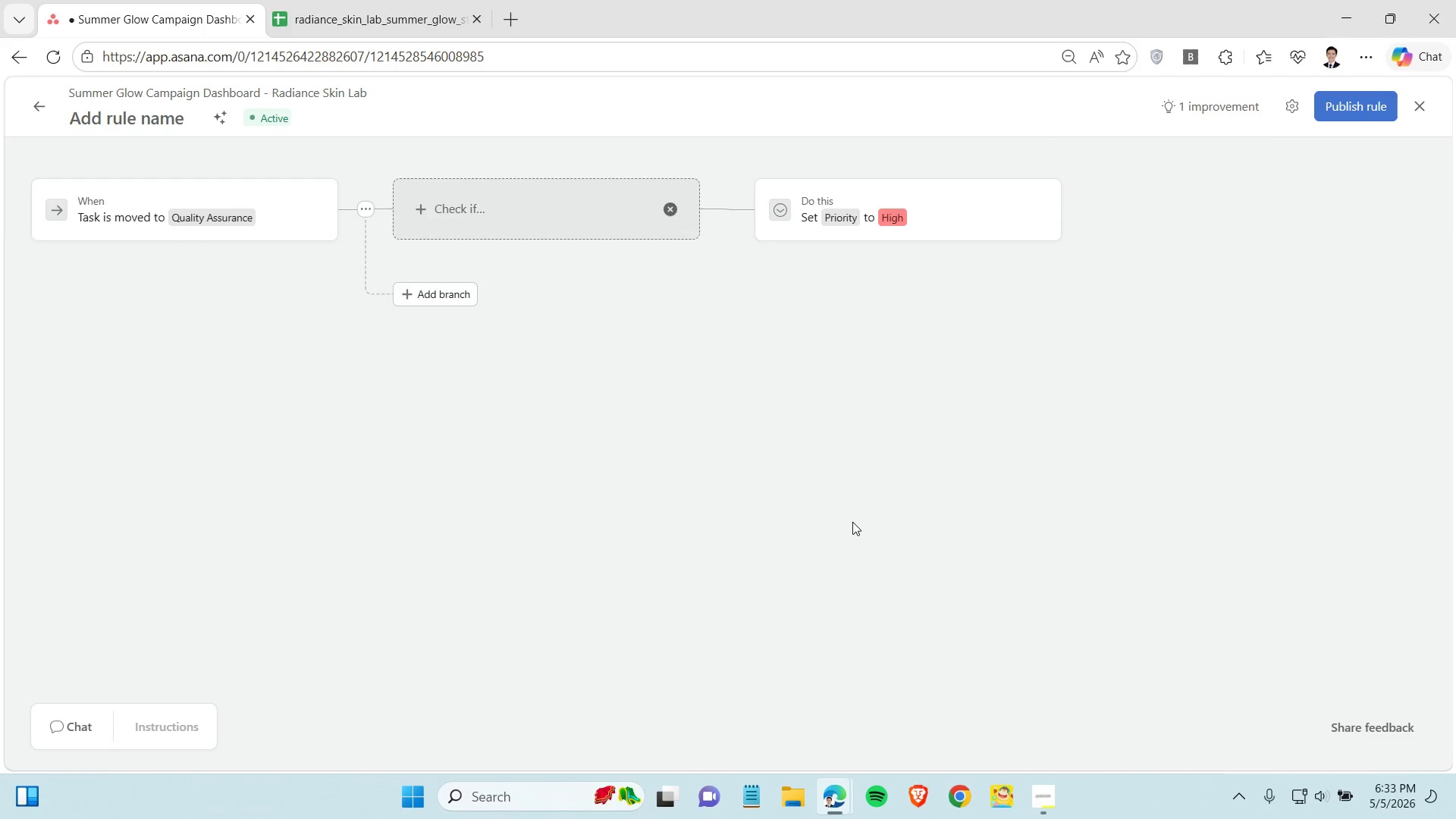 
wait(7.73)
 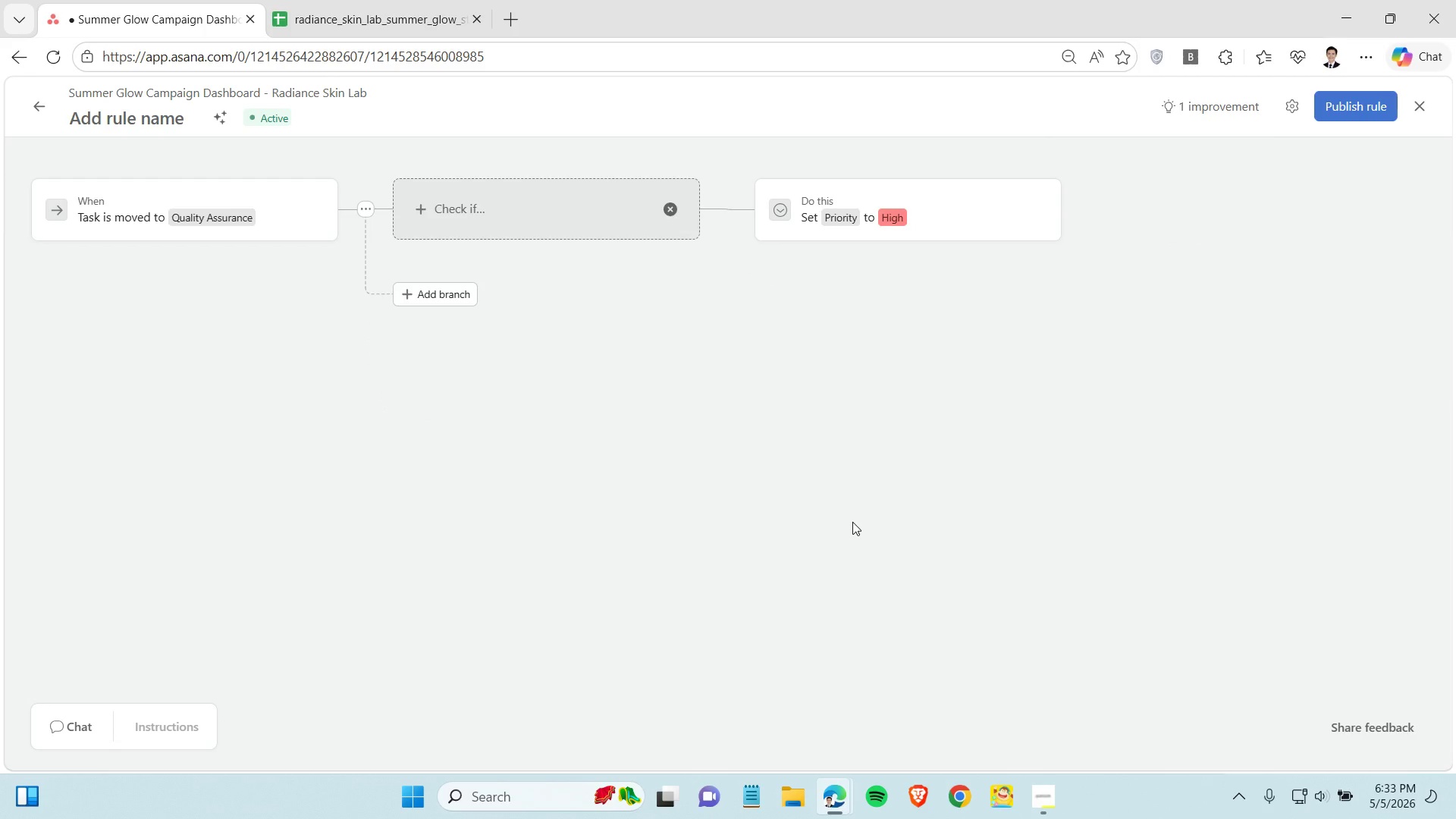 
scroll: coordinate [882, 435], scroll_direction: down, amount: 1.0
 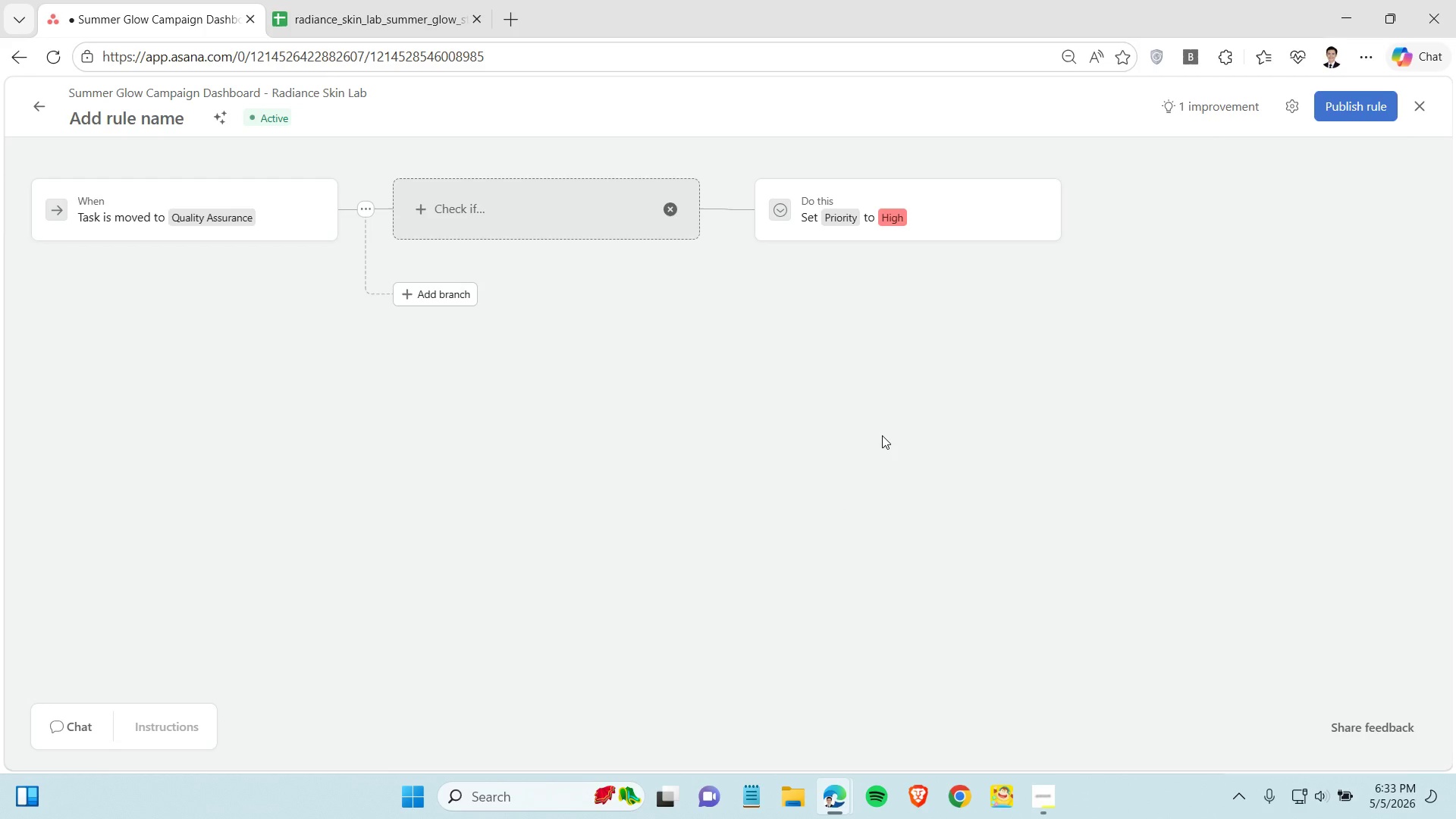 
wait(9.98)
 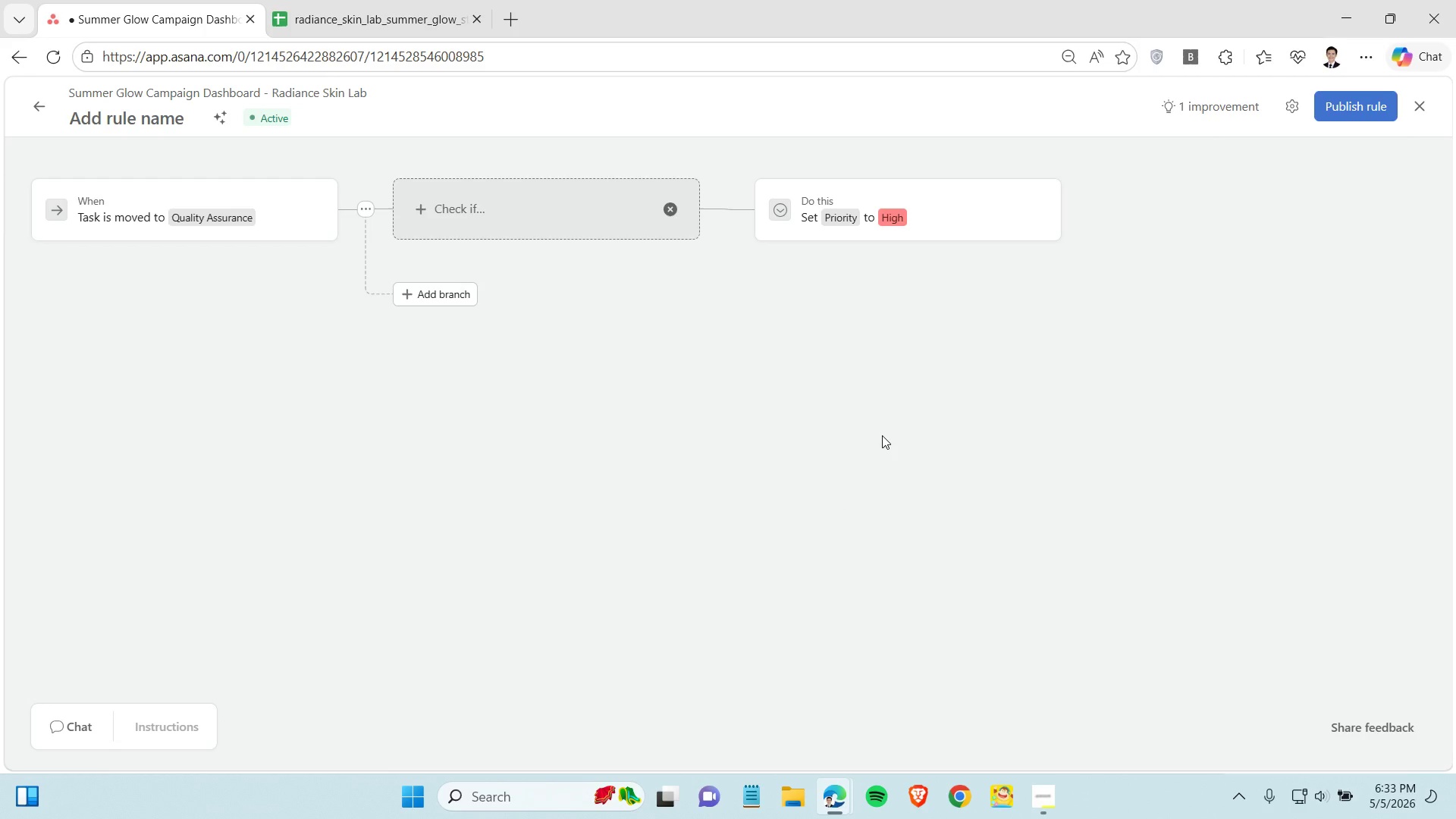 
left_click([187, 240])
 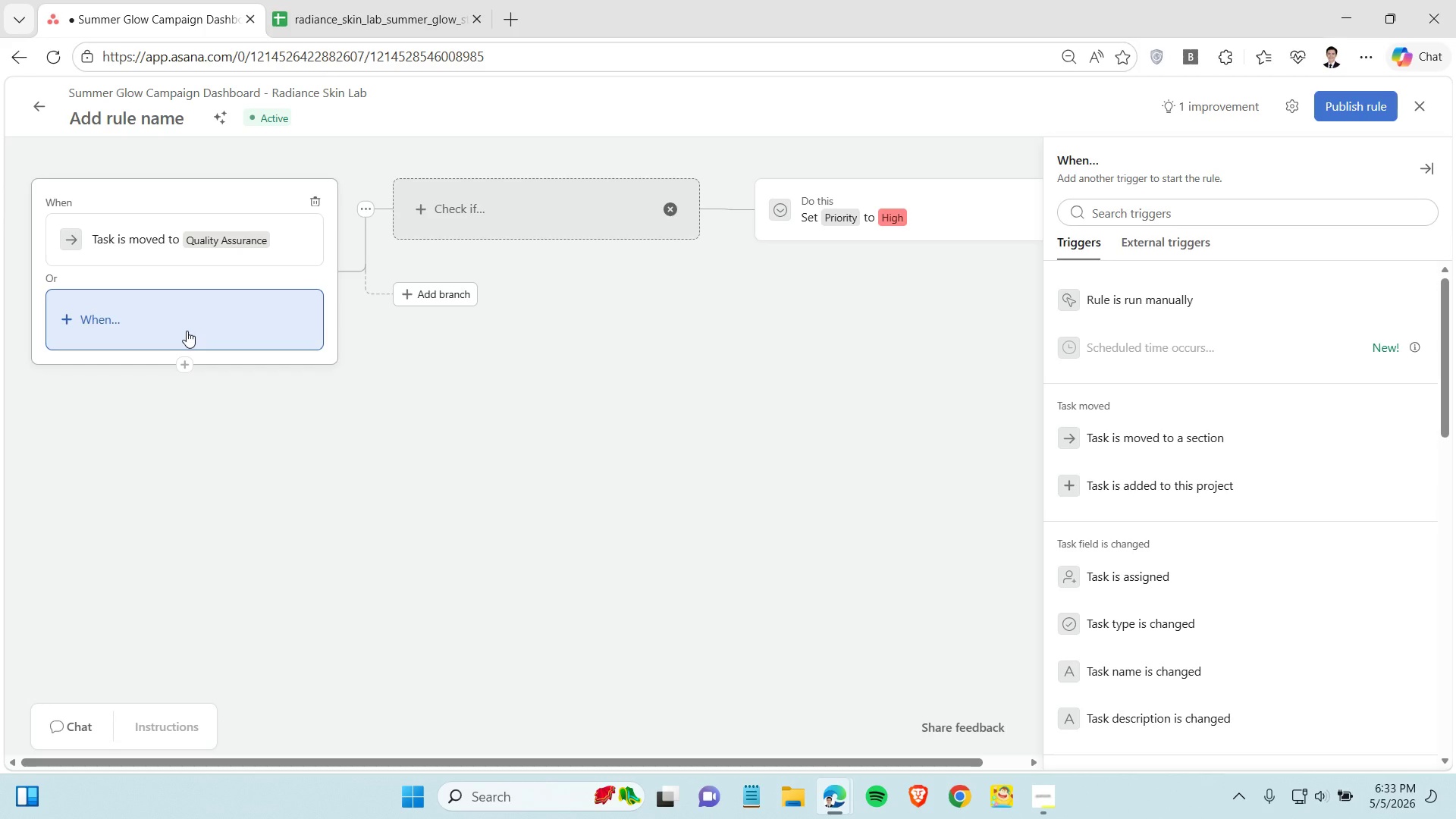 
left_click([187, 331])
 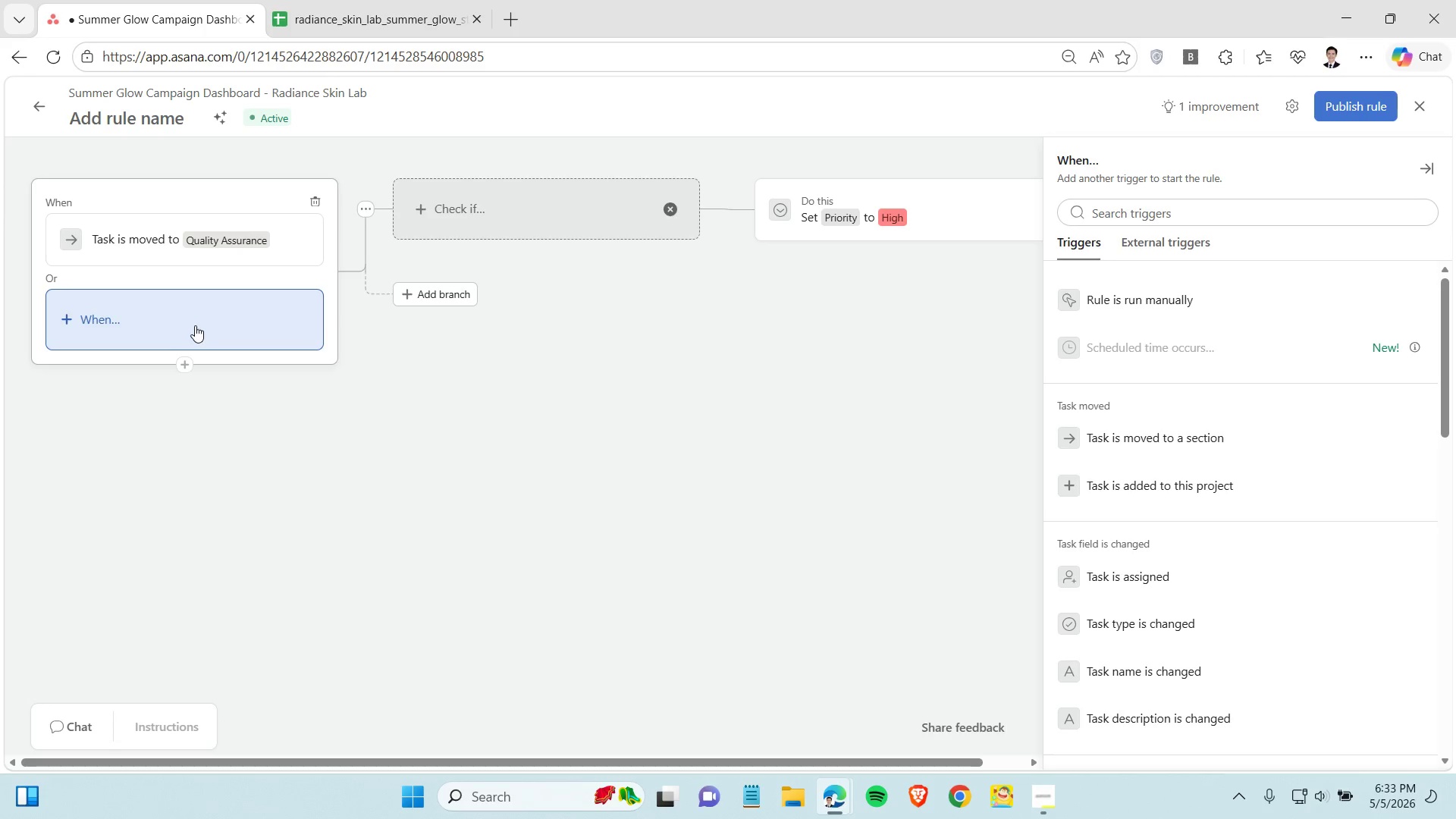 
wait(6.36)
 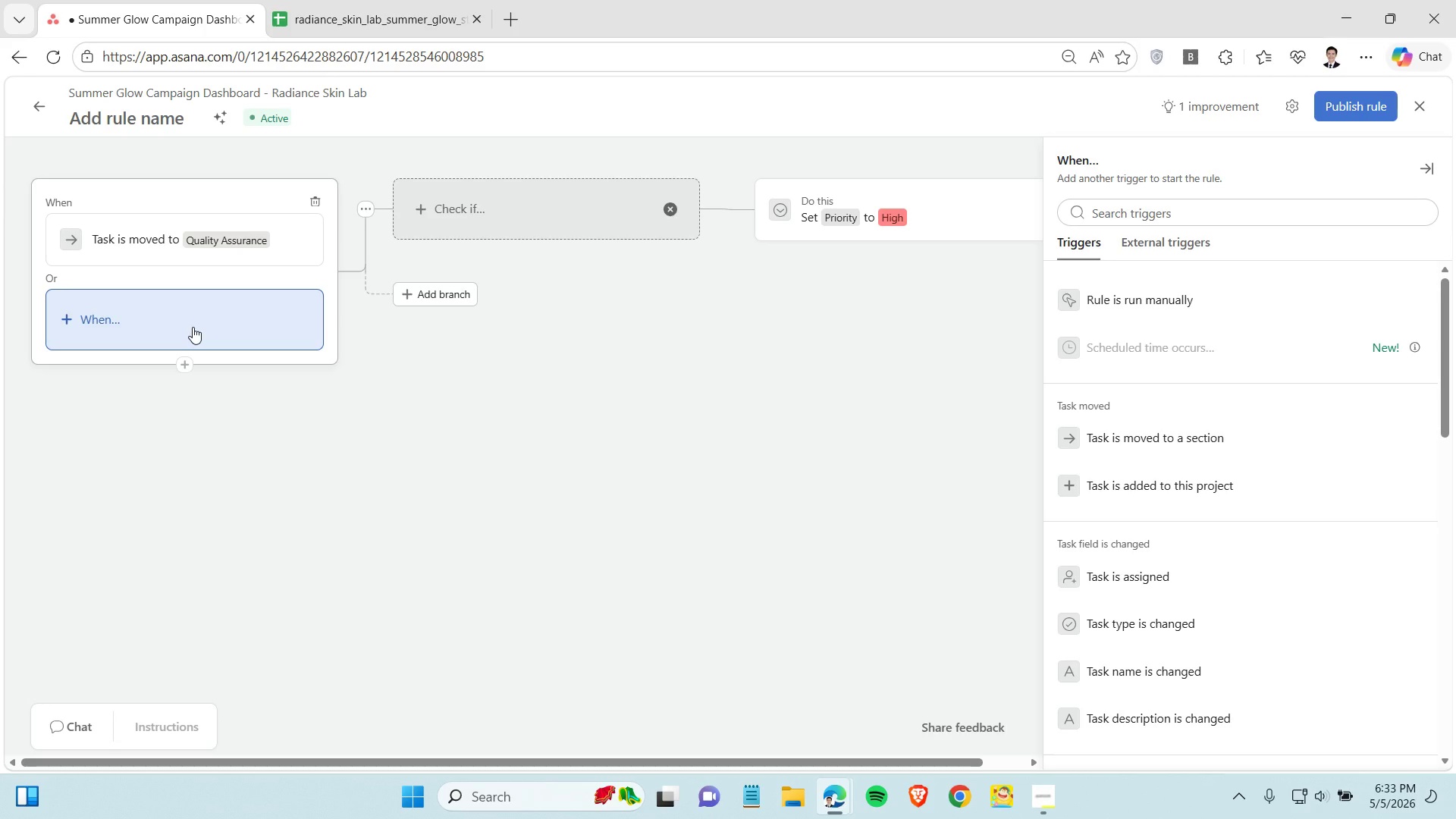 
left_click([792, 345])
 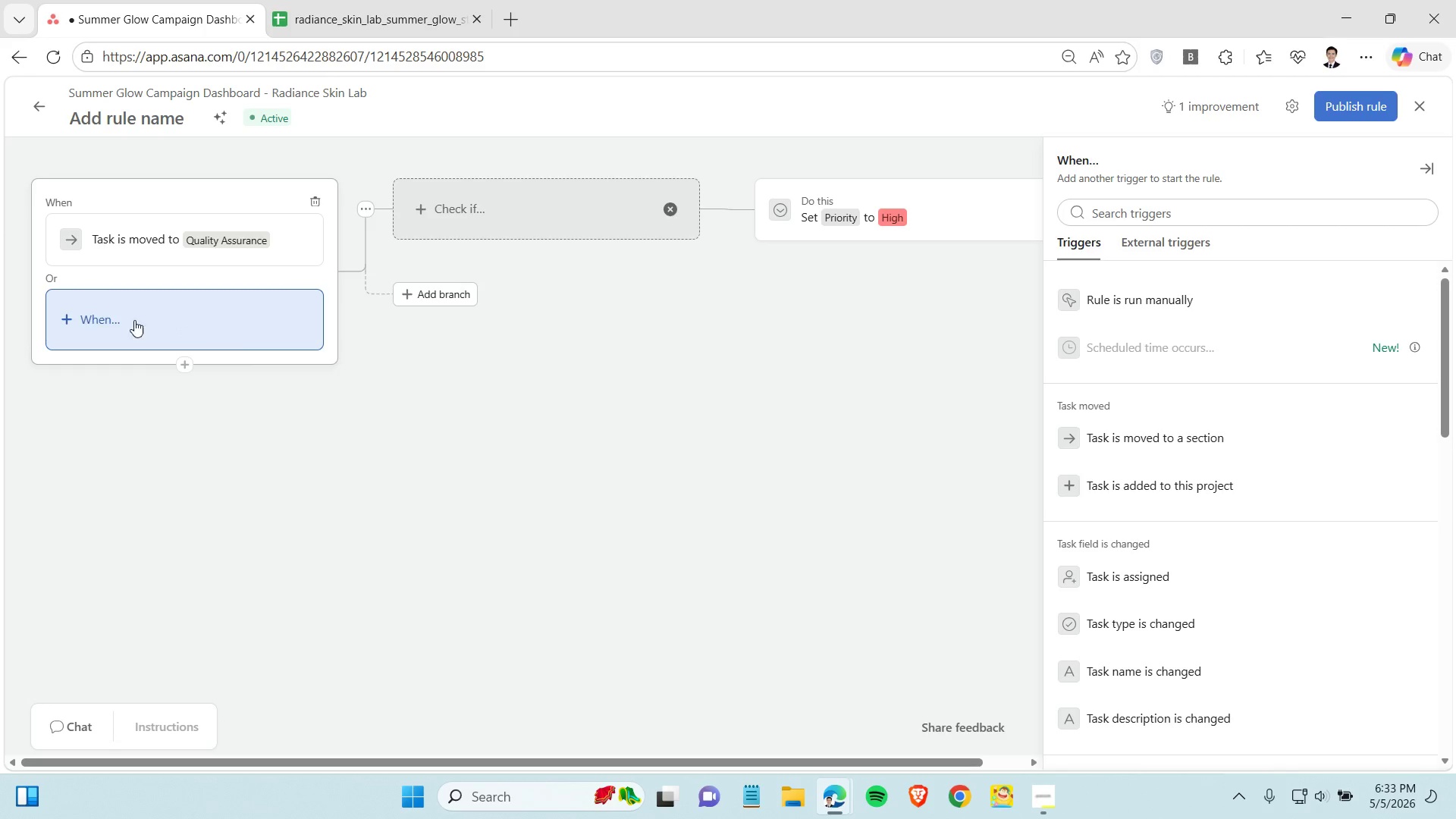 
left_click([318, 325])
 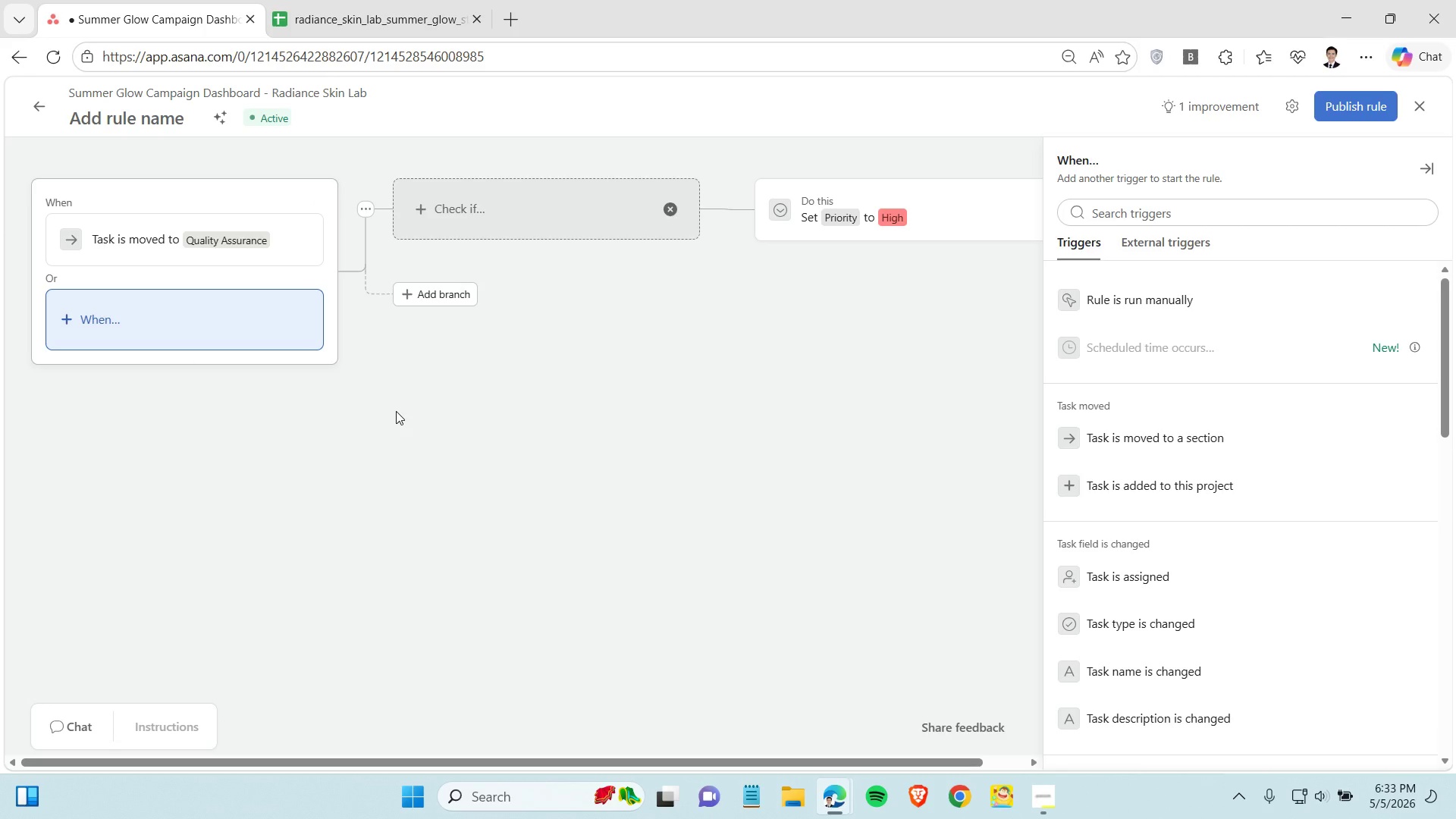 
left_click([396, 412])
 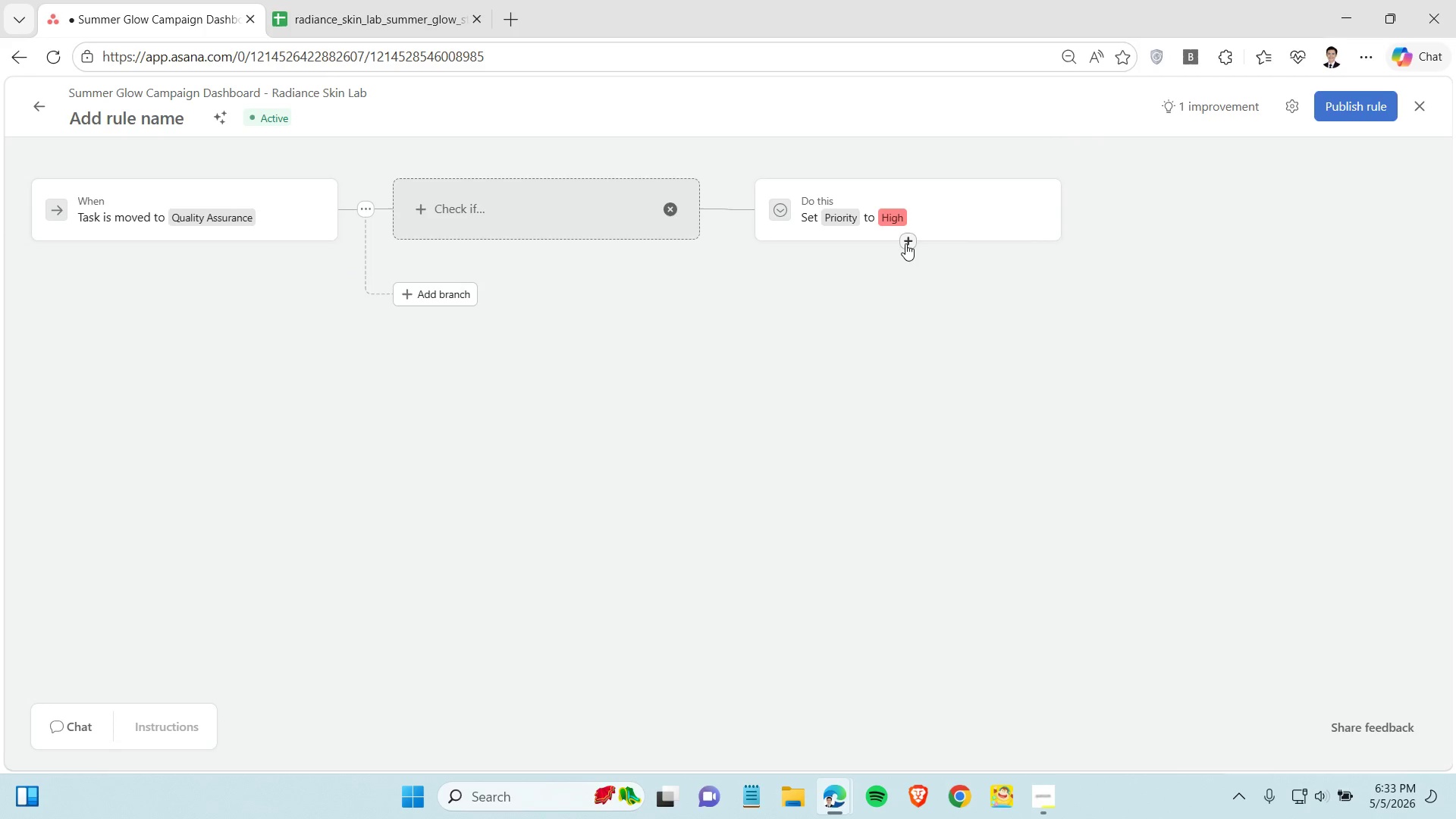 
left_click([905, 242])
 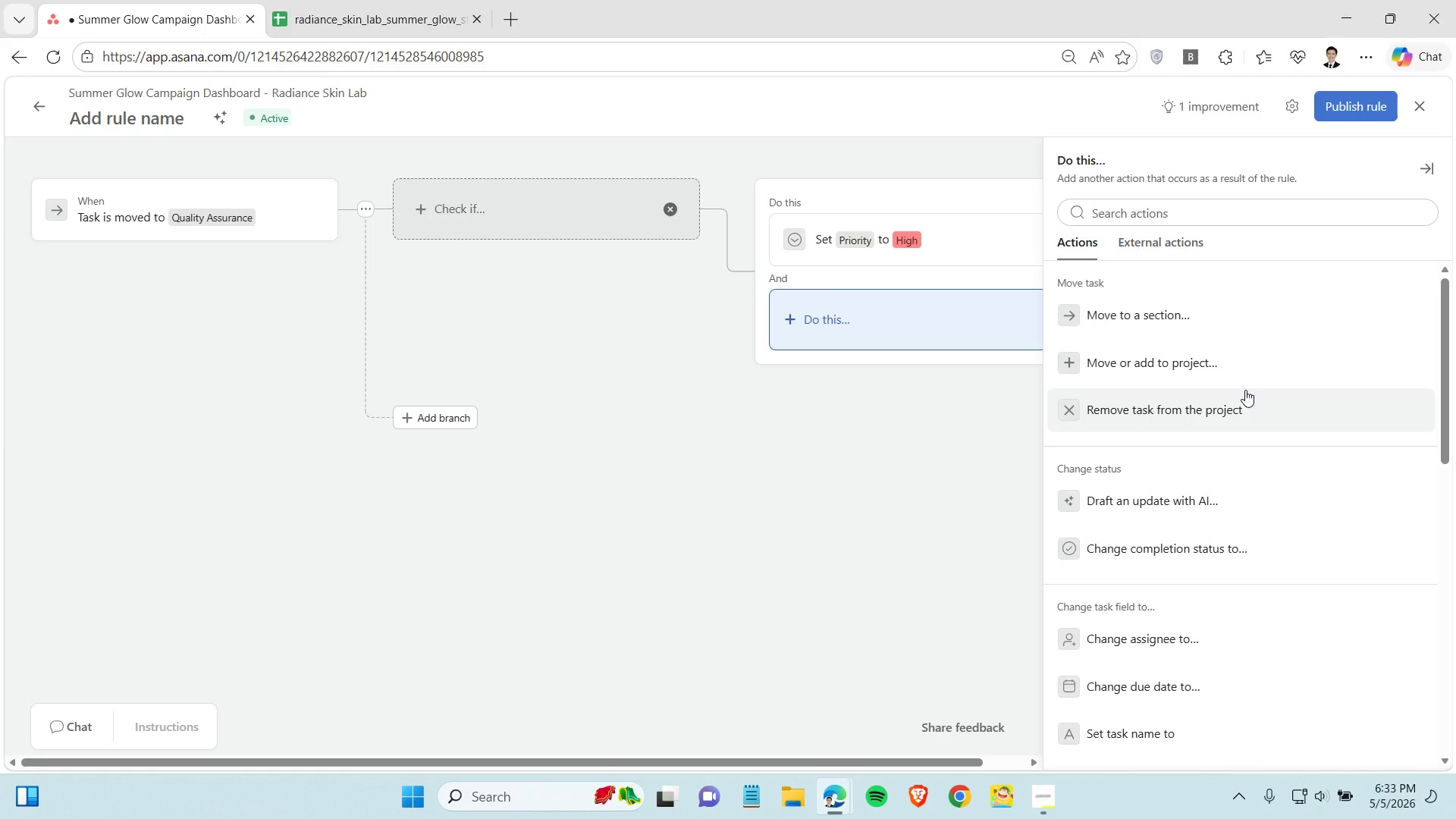 
wait(10.2)
 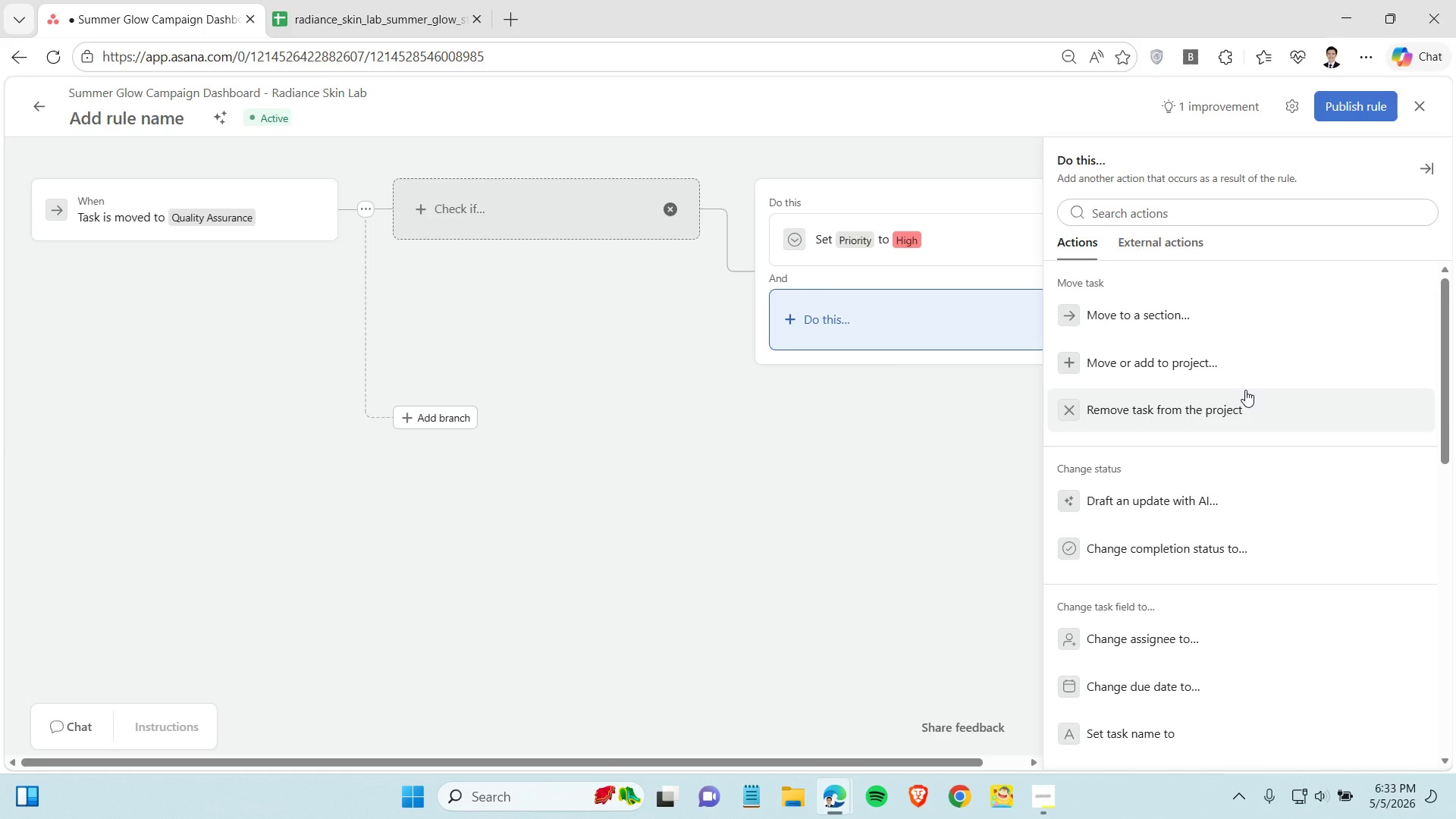 
left_click([1203, 205])
 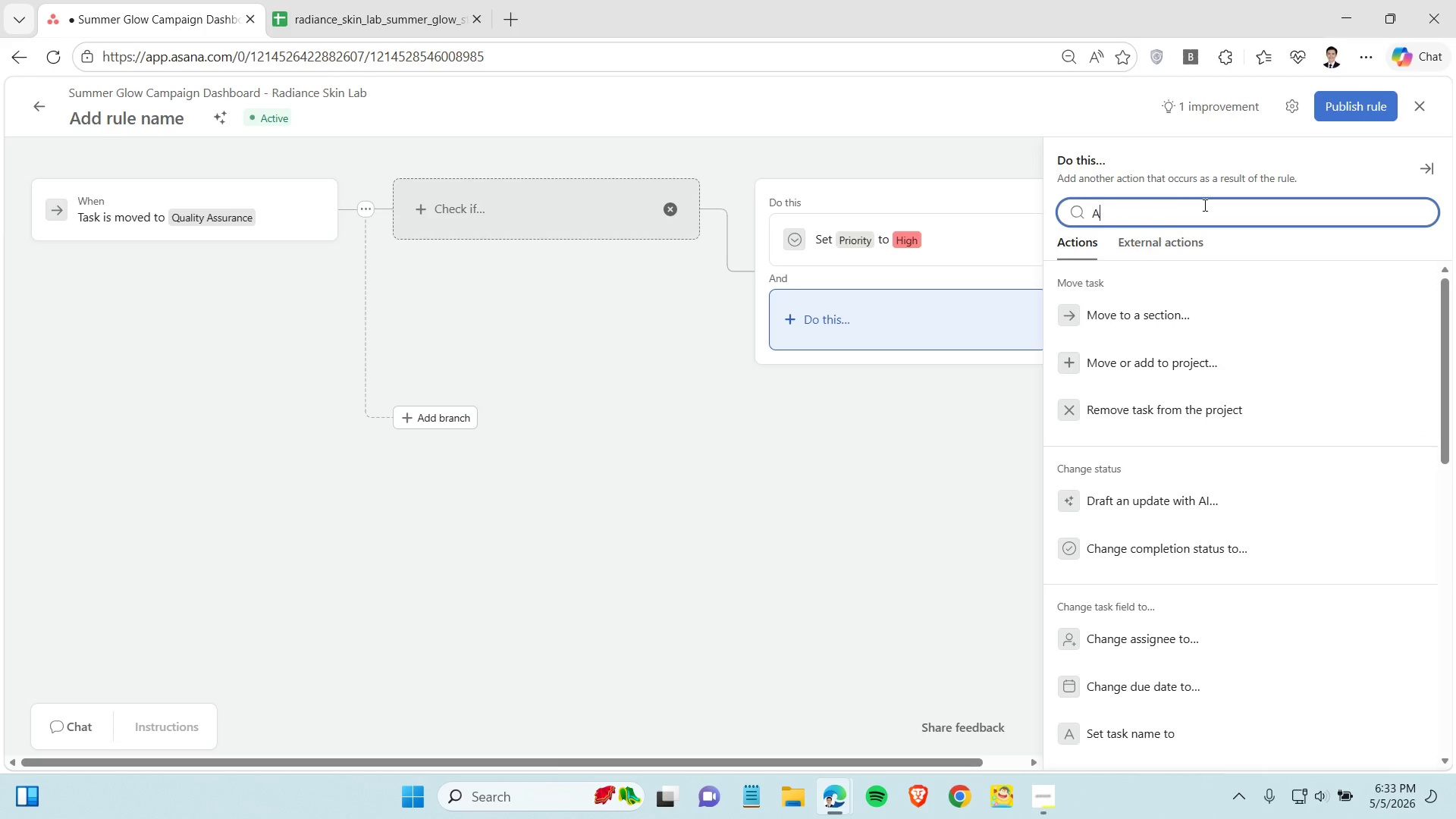 
type(ADD)
key(Backspace)
key(Backspace)
key(Backspace)
key(Backspace)
type(tag)
 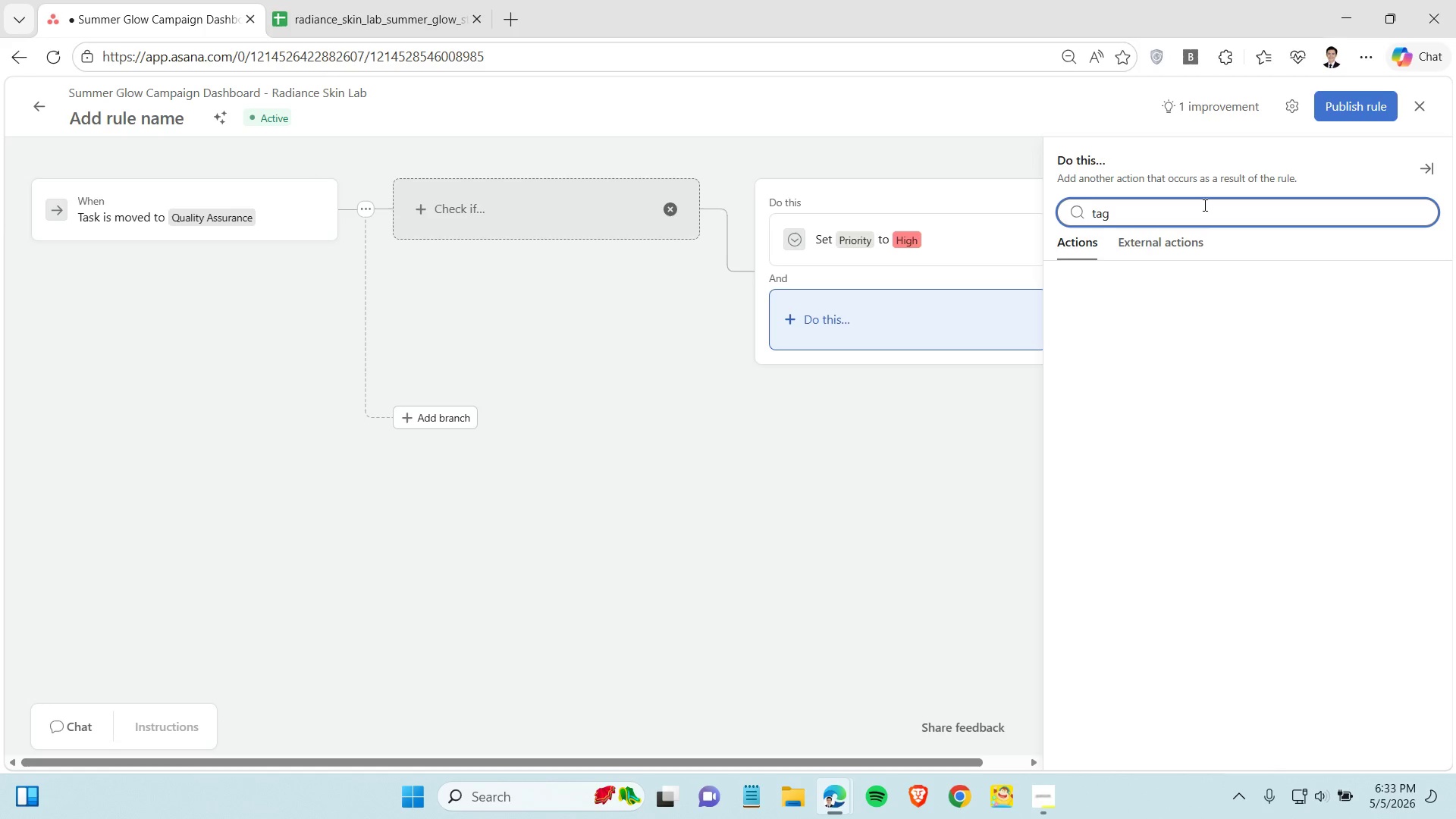 
key(Backspace)
 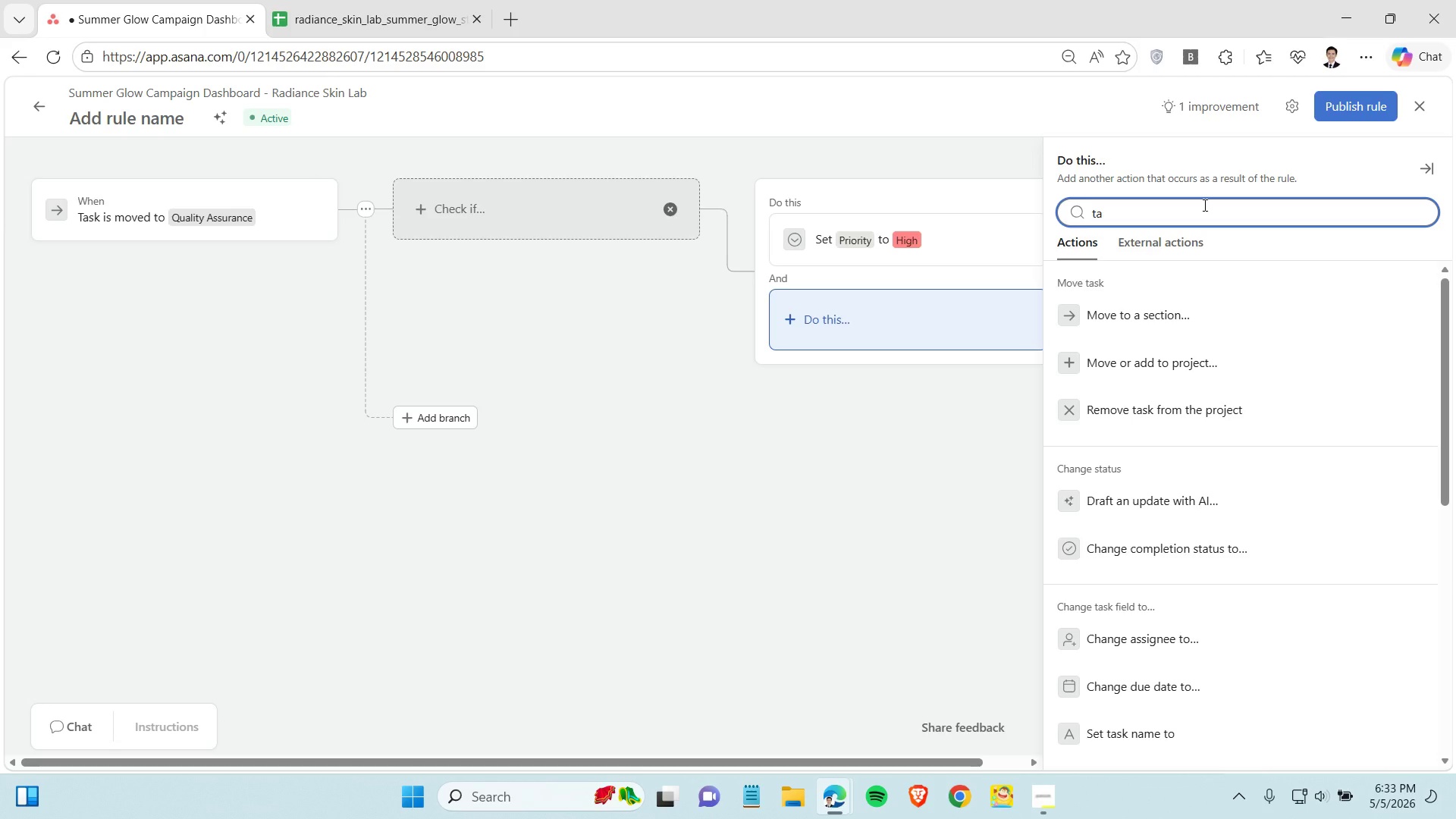 
key(Backspace)
 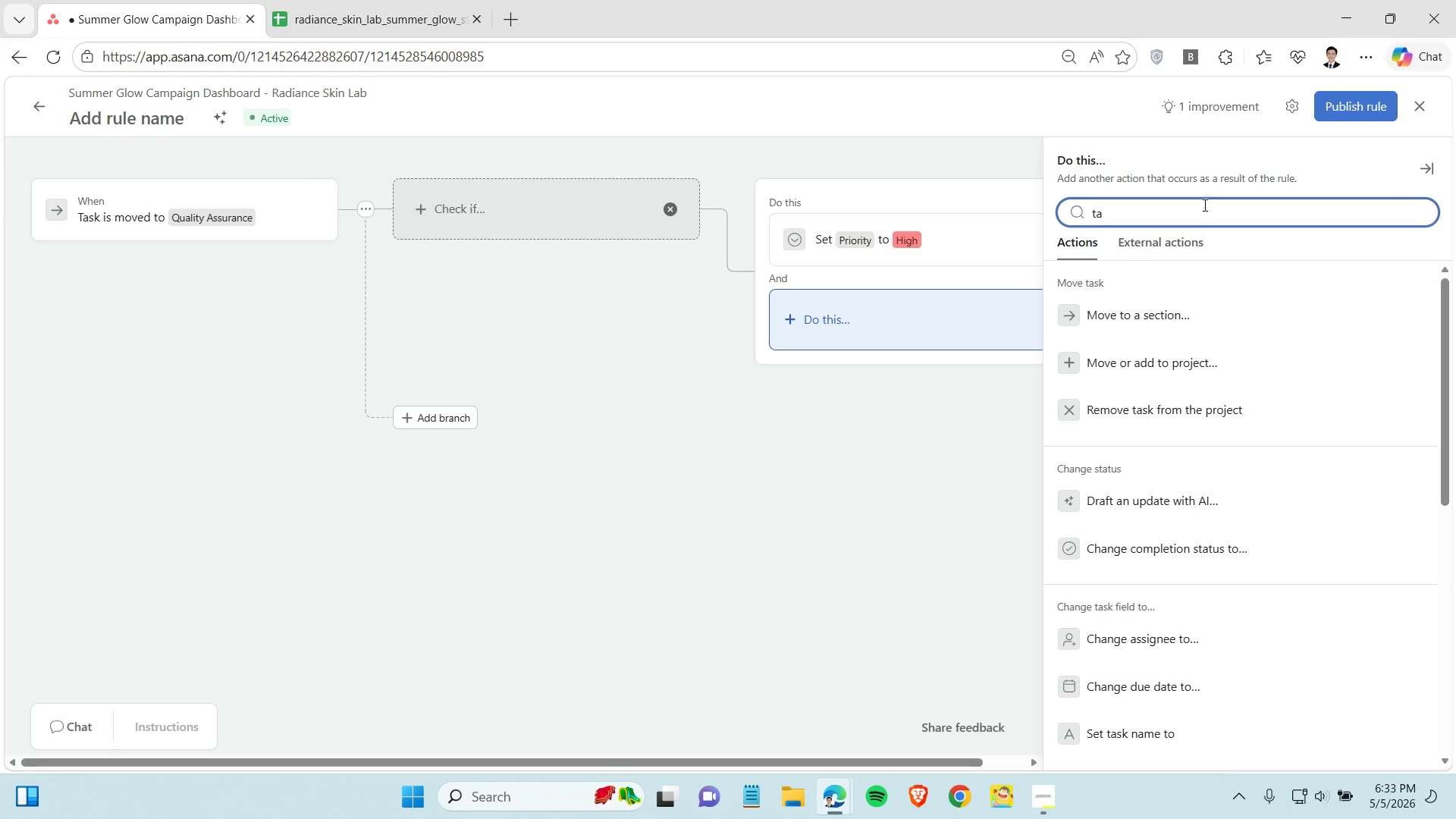 
key(Backspace)
 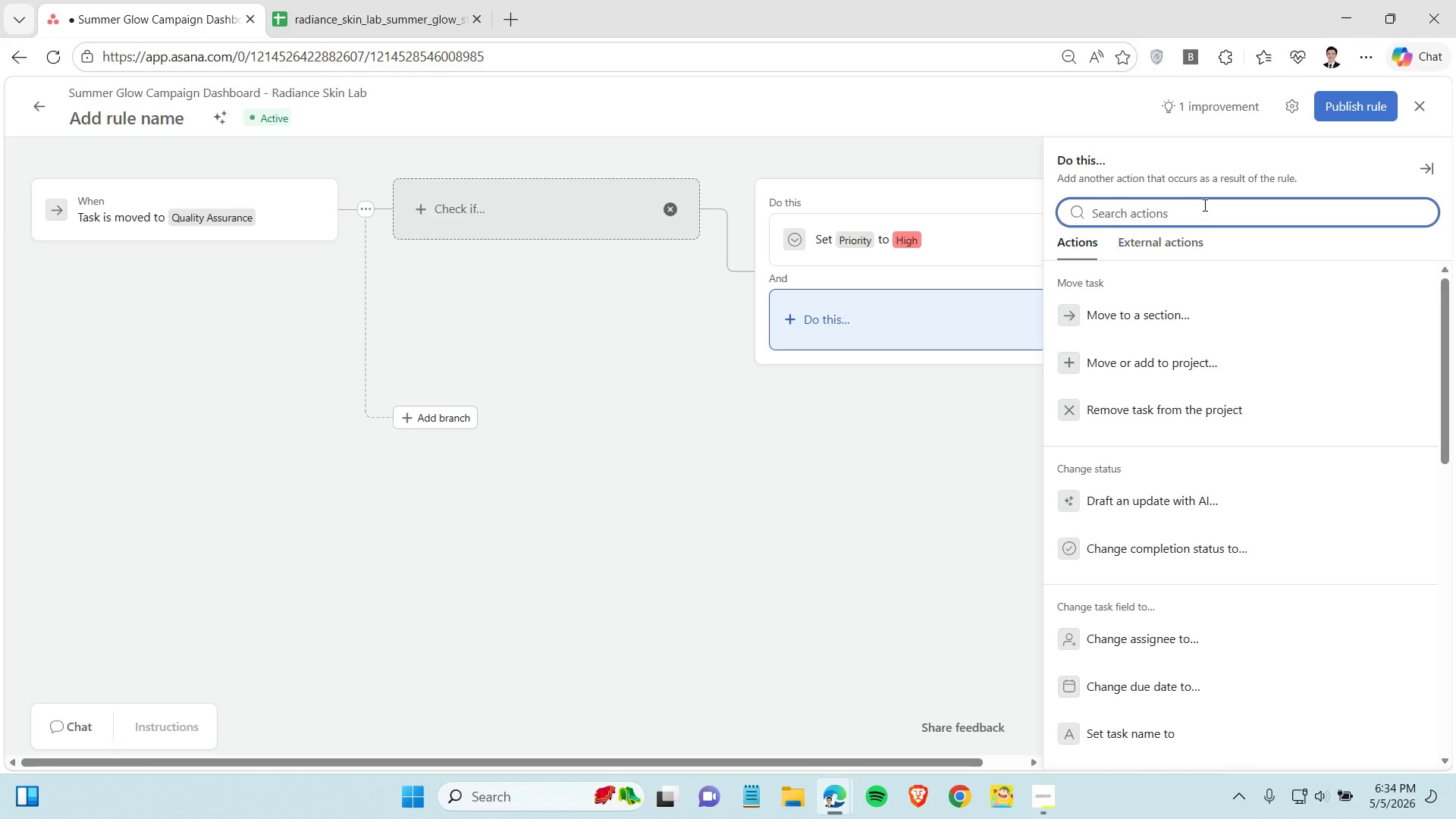 
wait(12.08)
 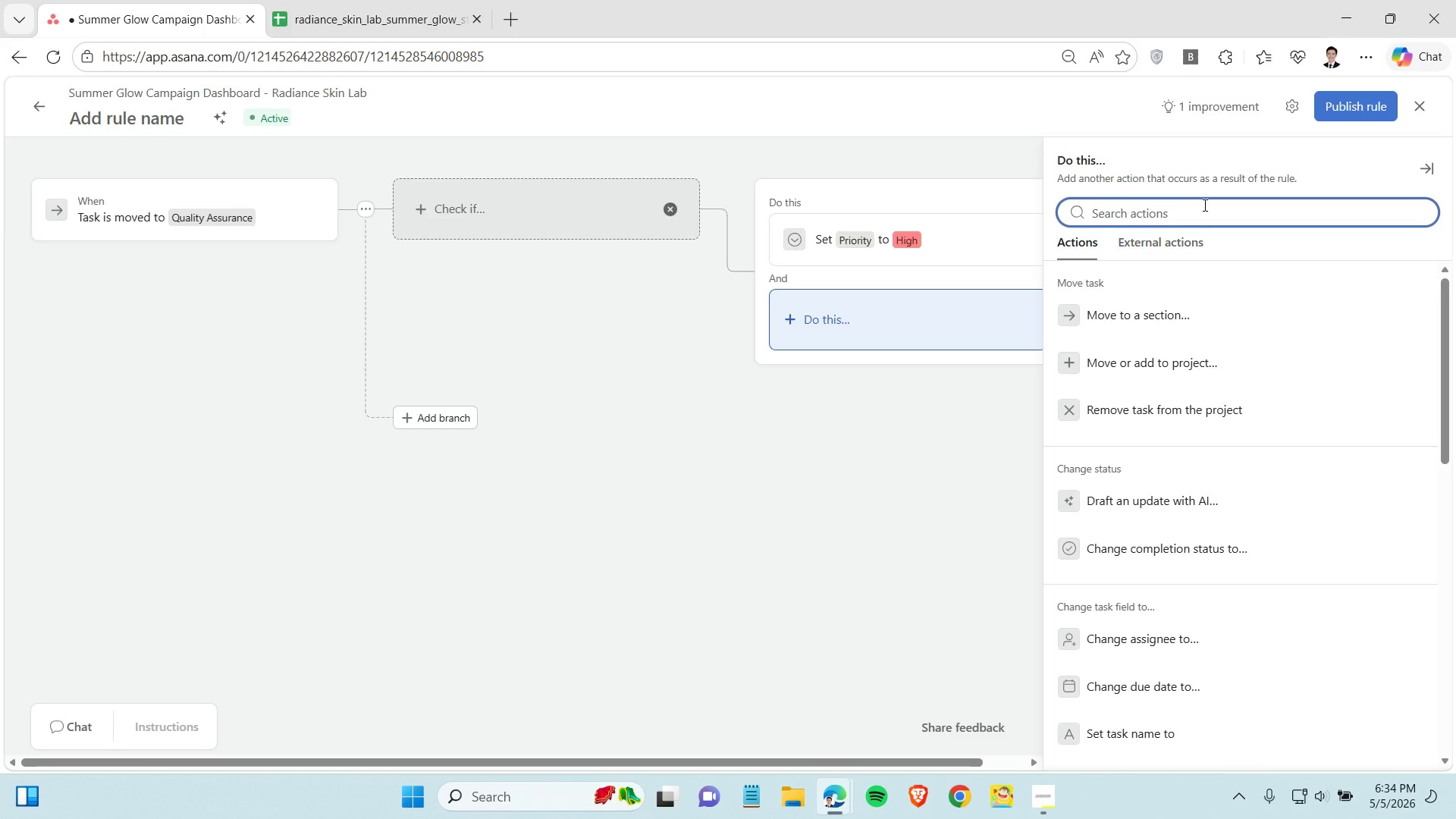 
type(tag)
 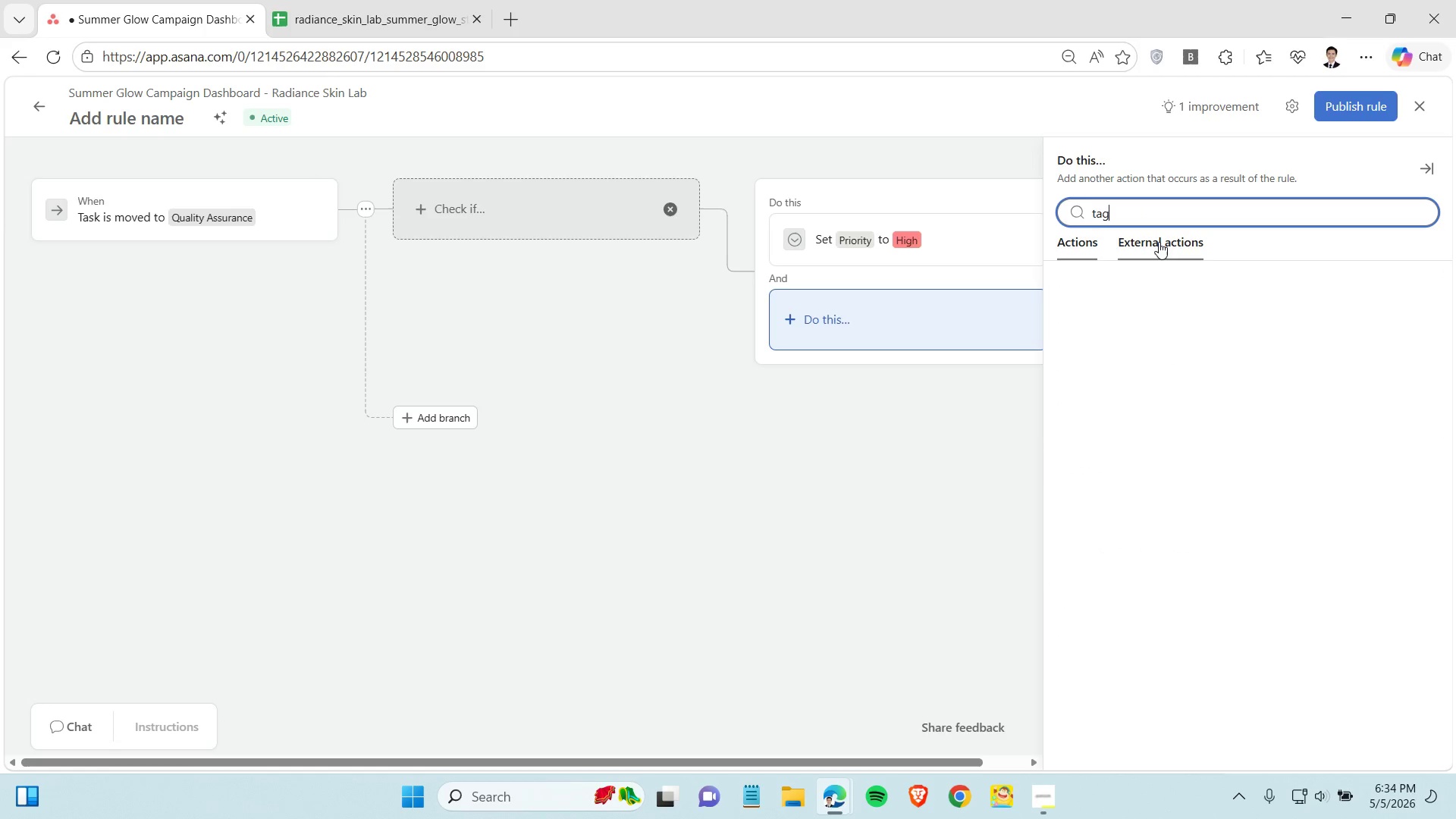 
left_click([1159, 242])
 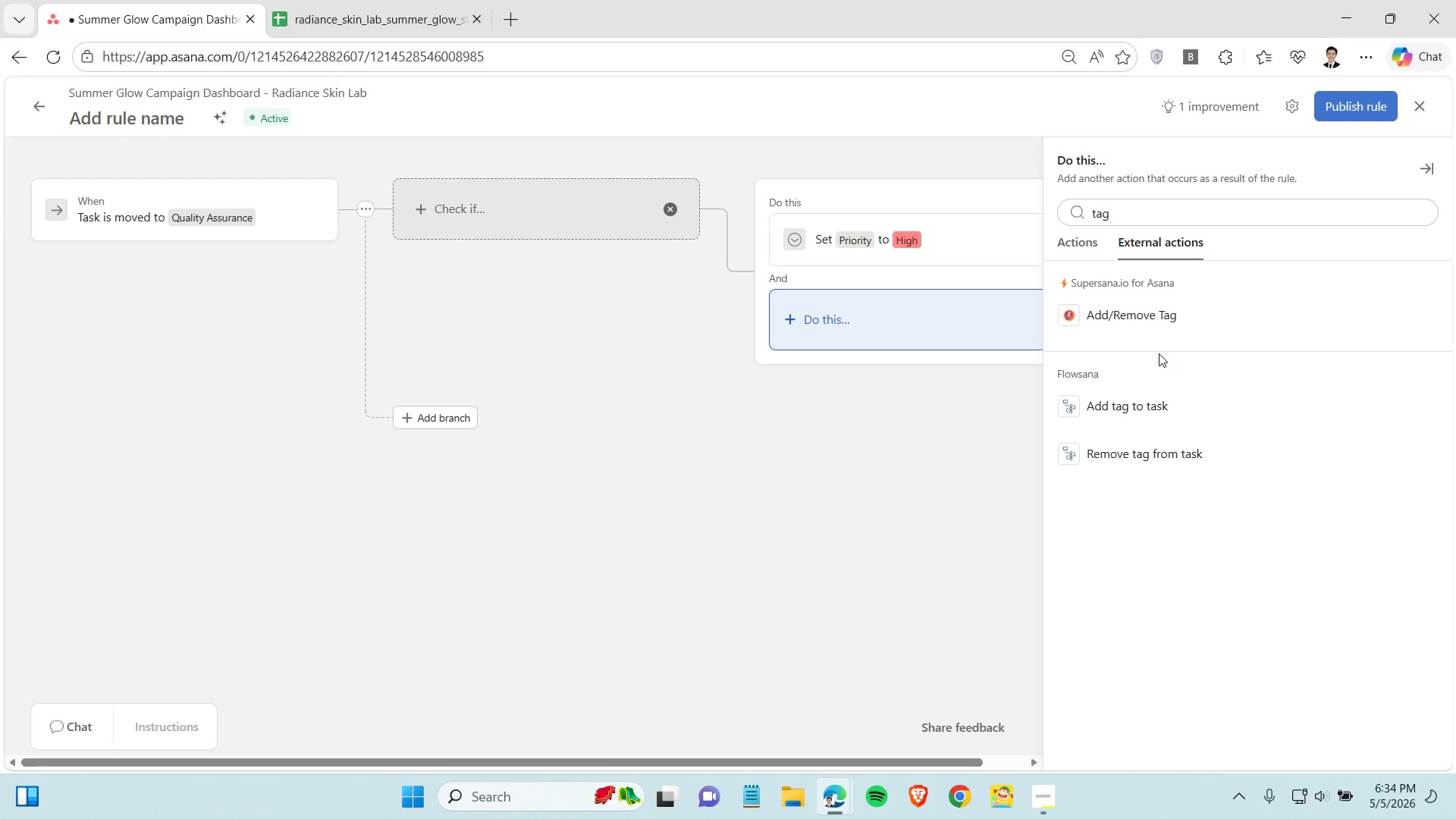 
wait(7.5)
 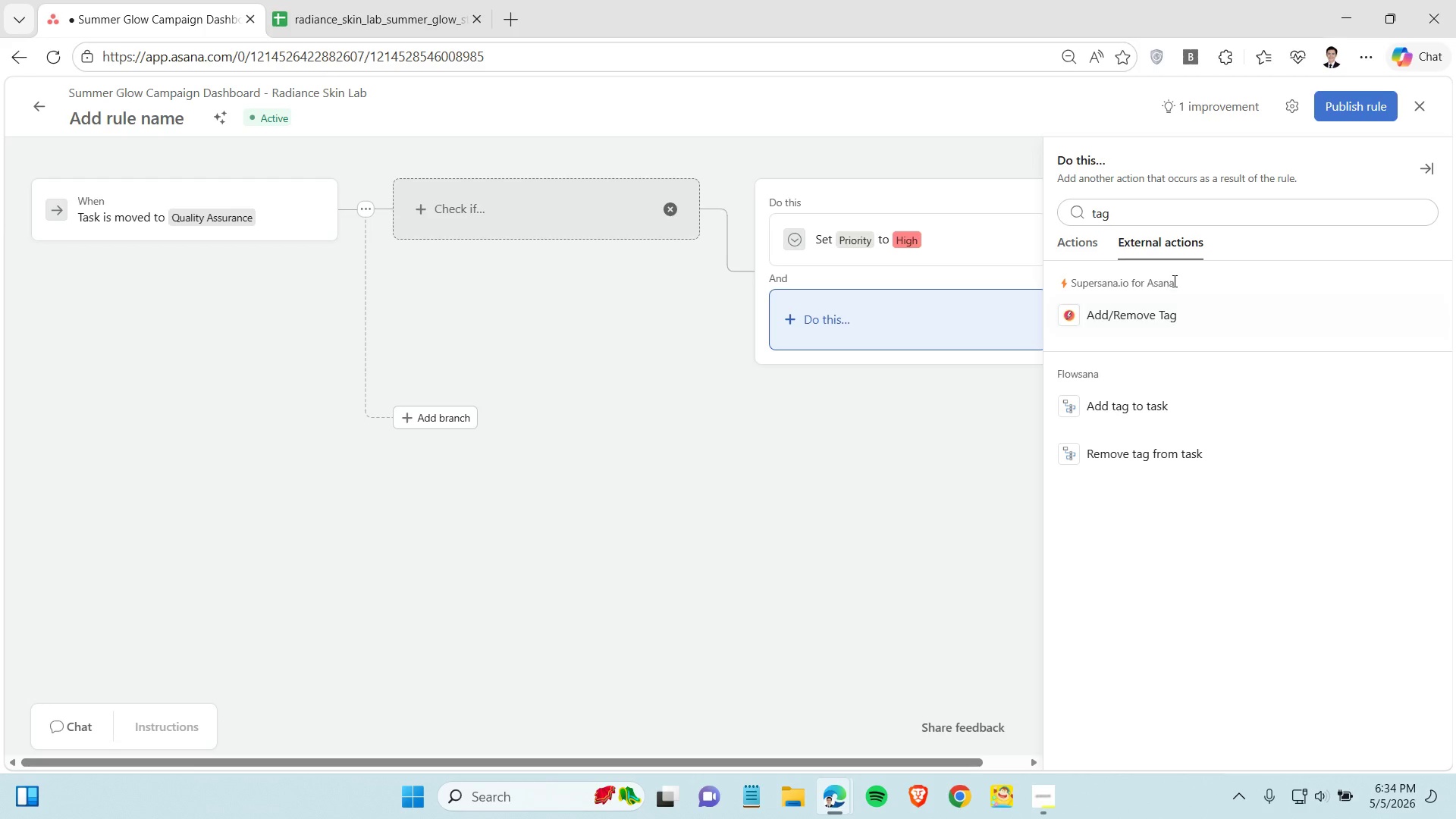 
left_click([1156, 402])
 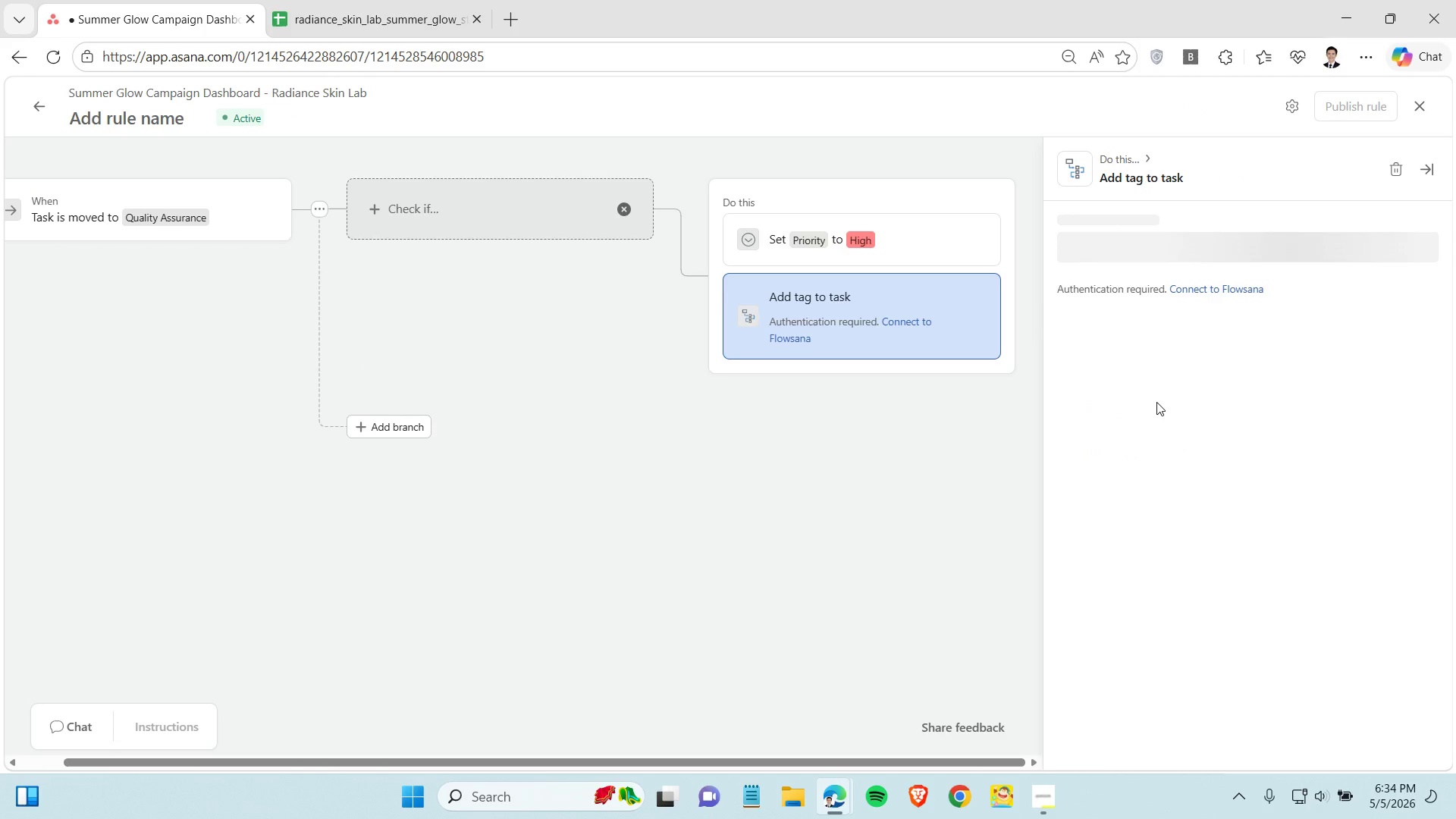 
wait(8.89)
 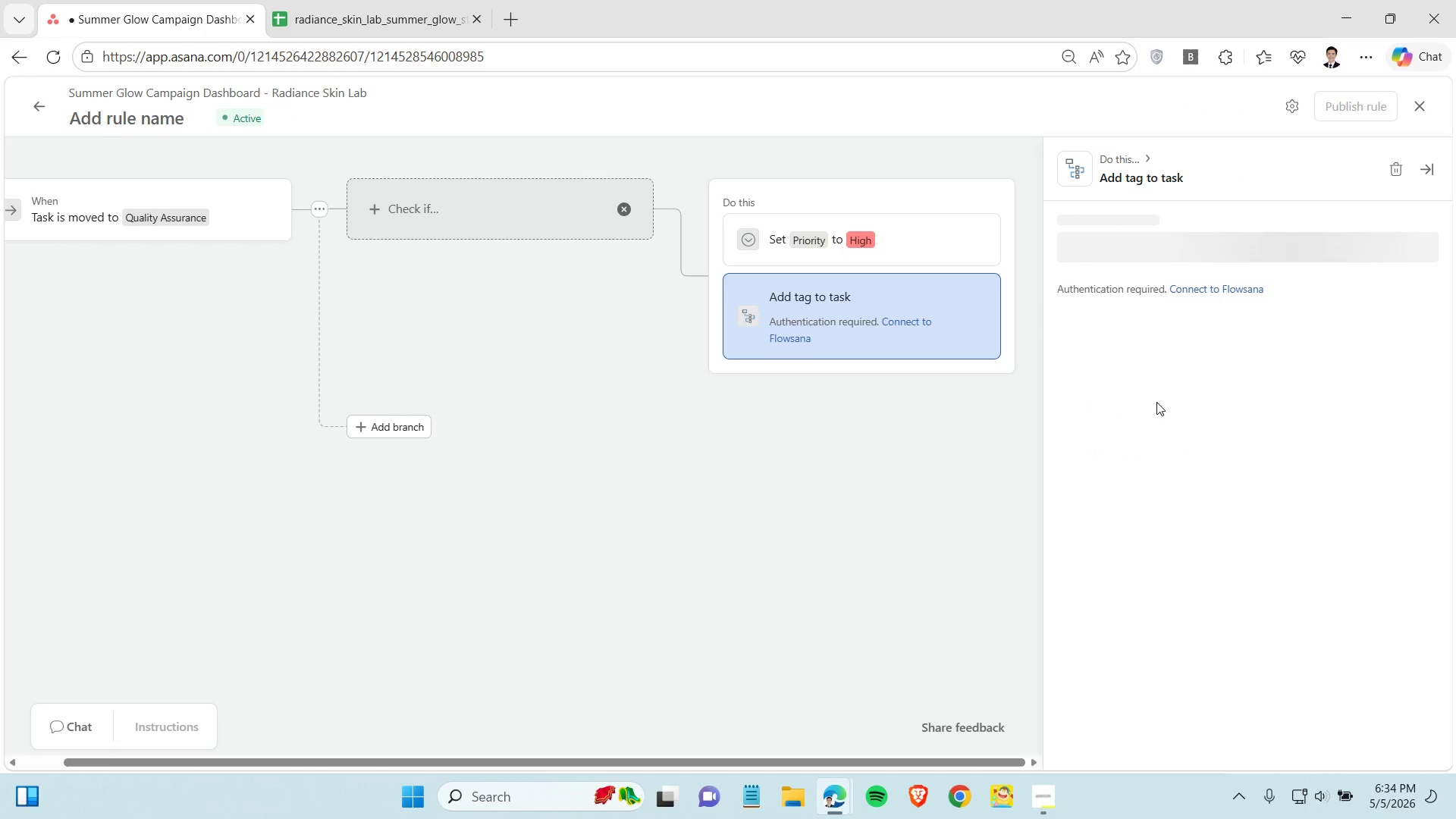 
left_click([1142, 237])
 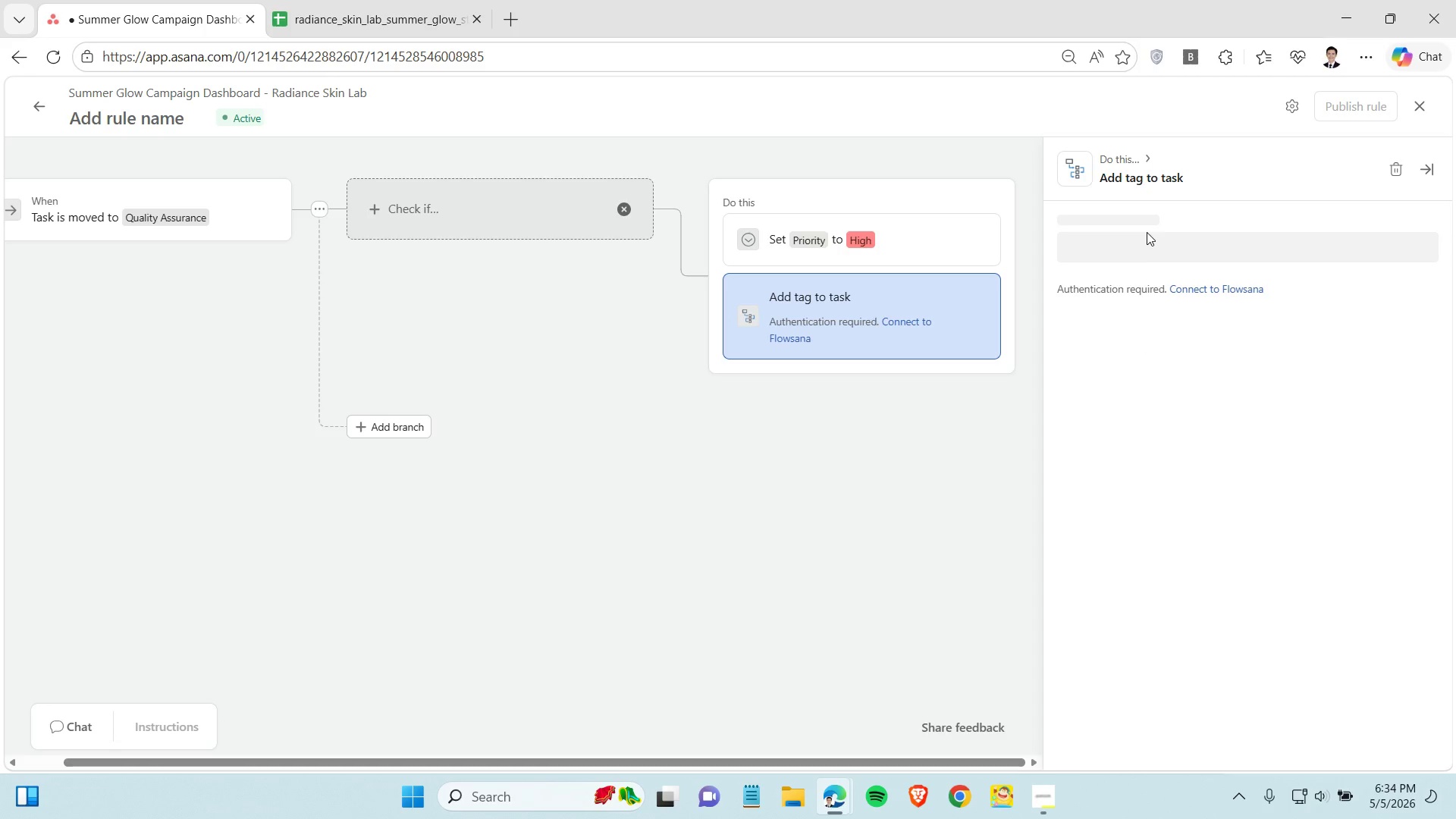 
left_click([899, 447])
 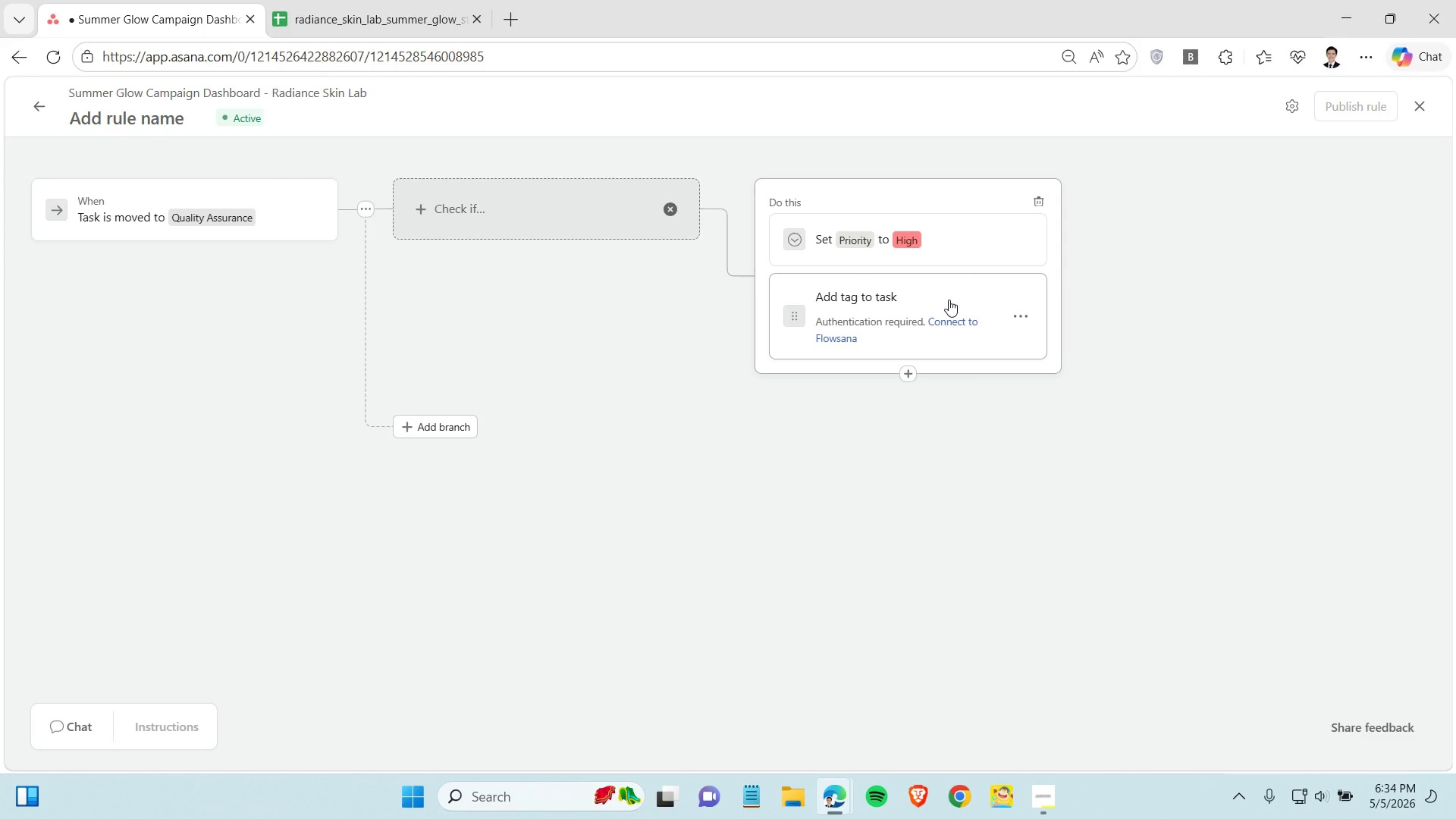 
left_click([948, 298])
 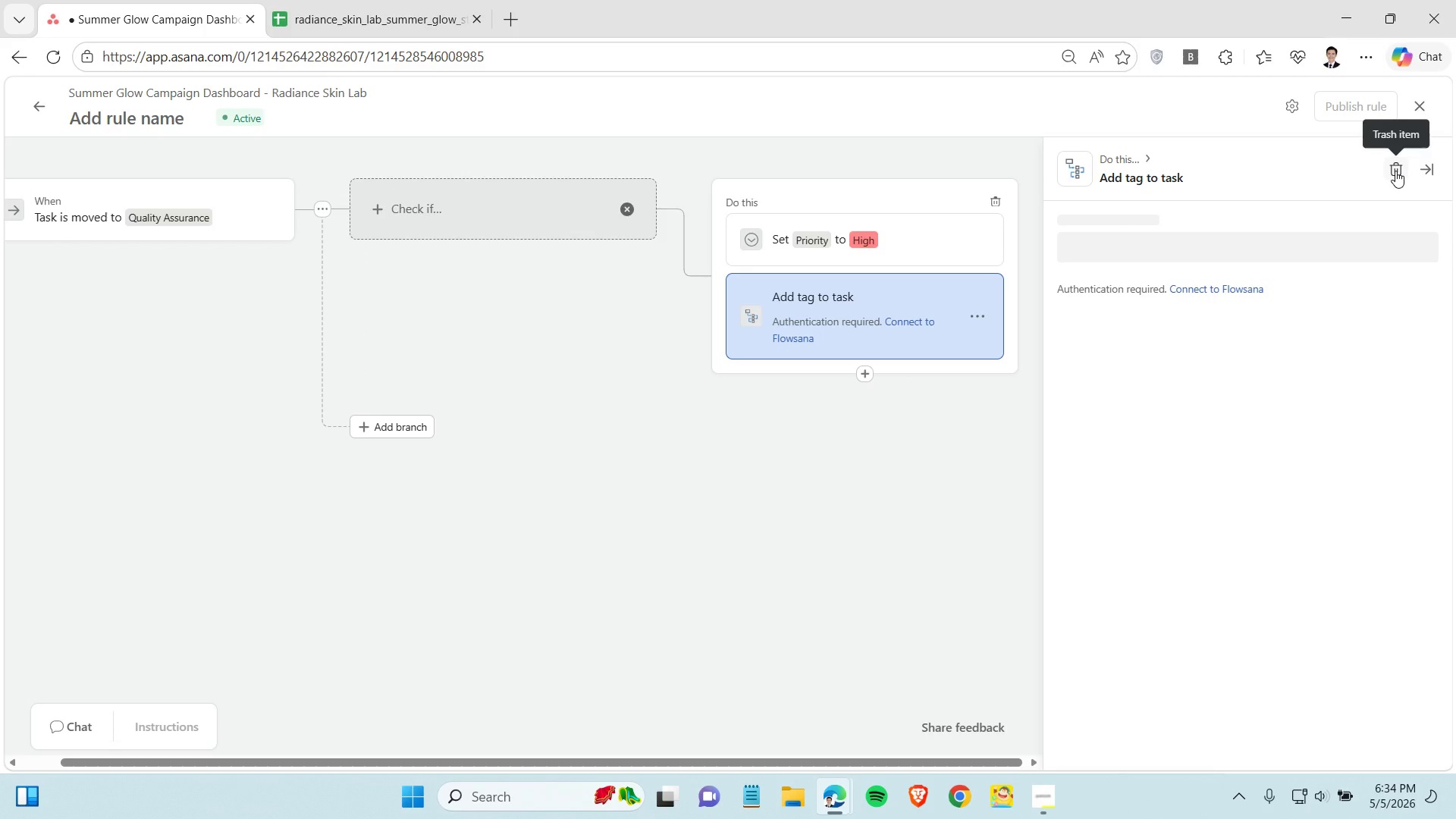 
left_click([1395, 171])
 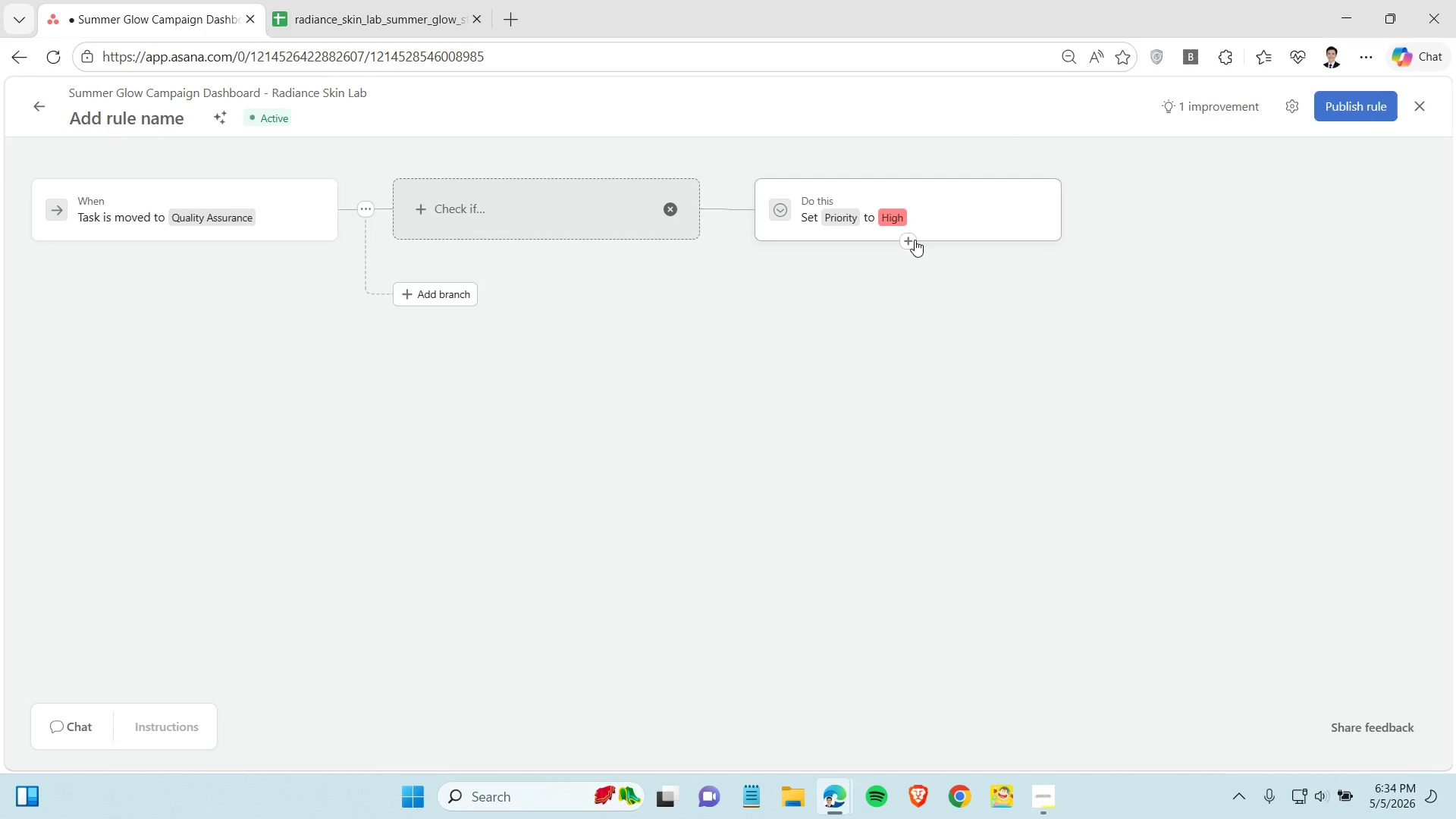 
left_click([915, 240])
 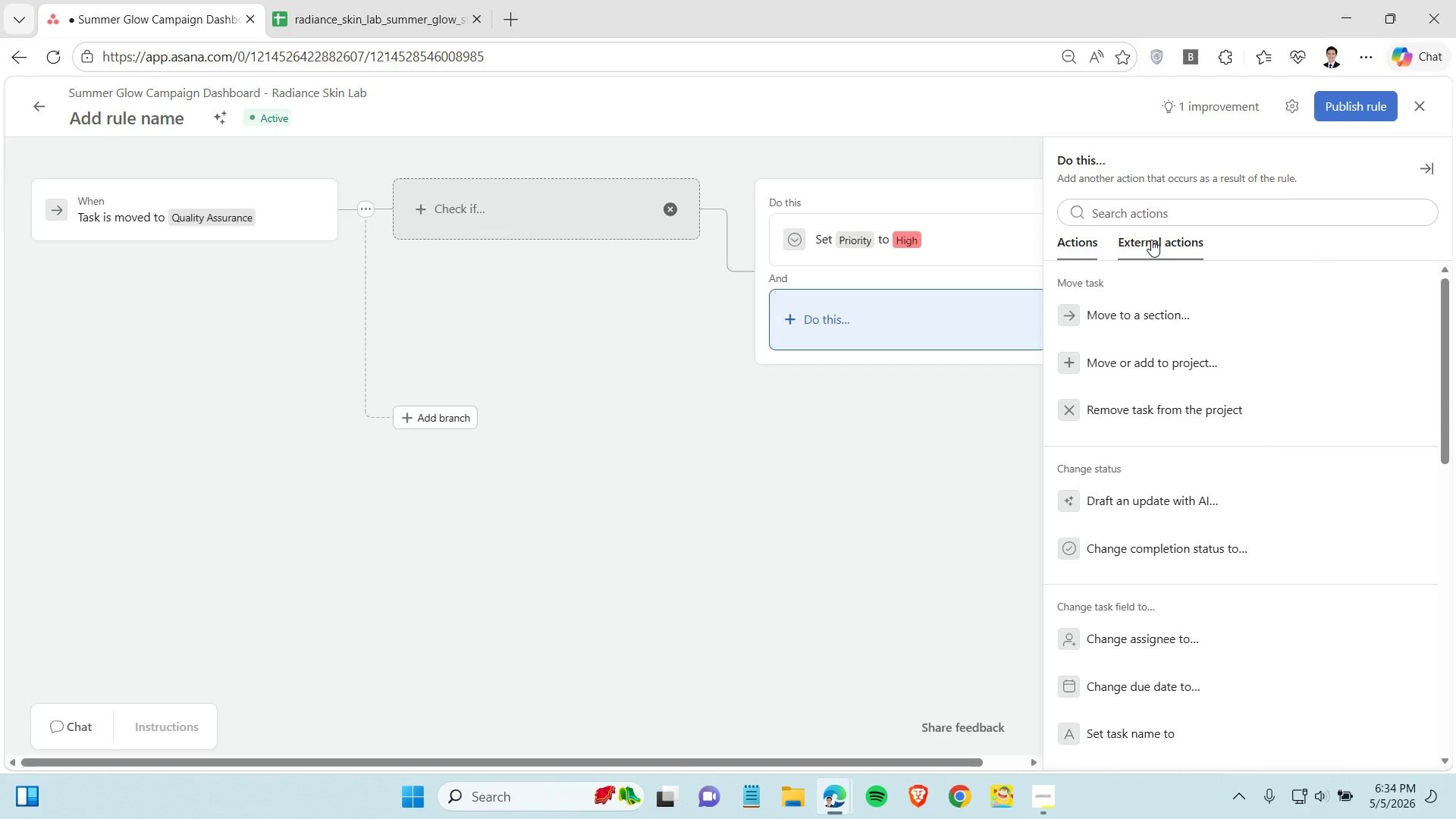 
left_click([1151, 240])
 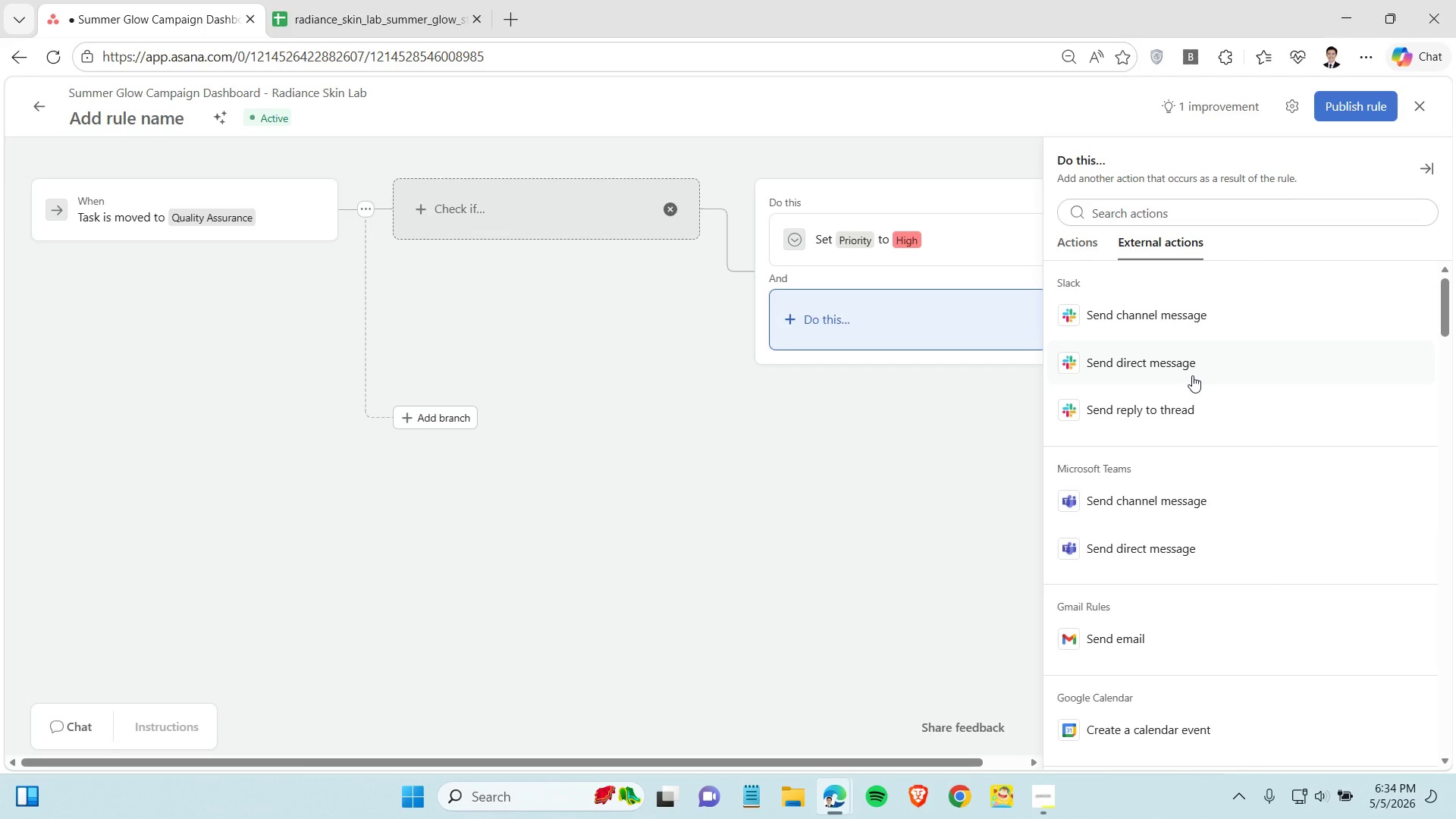 
scroll: coordinate [1201, 340], scroll_direction: up, amount: 1.0
 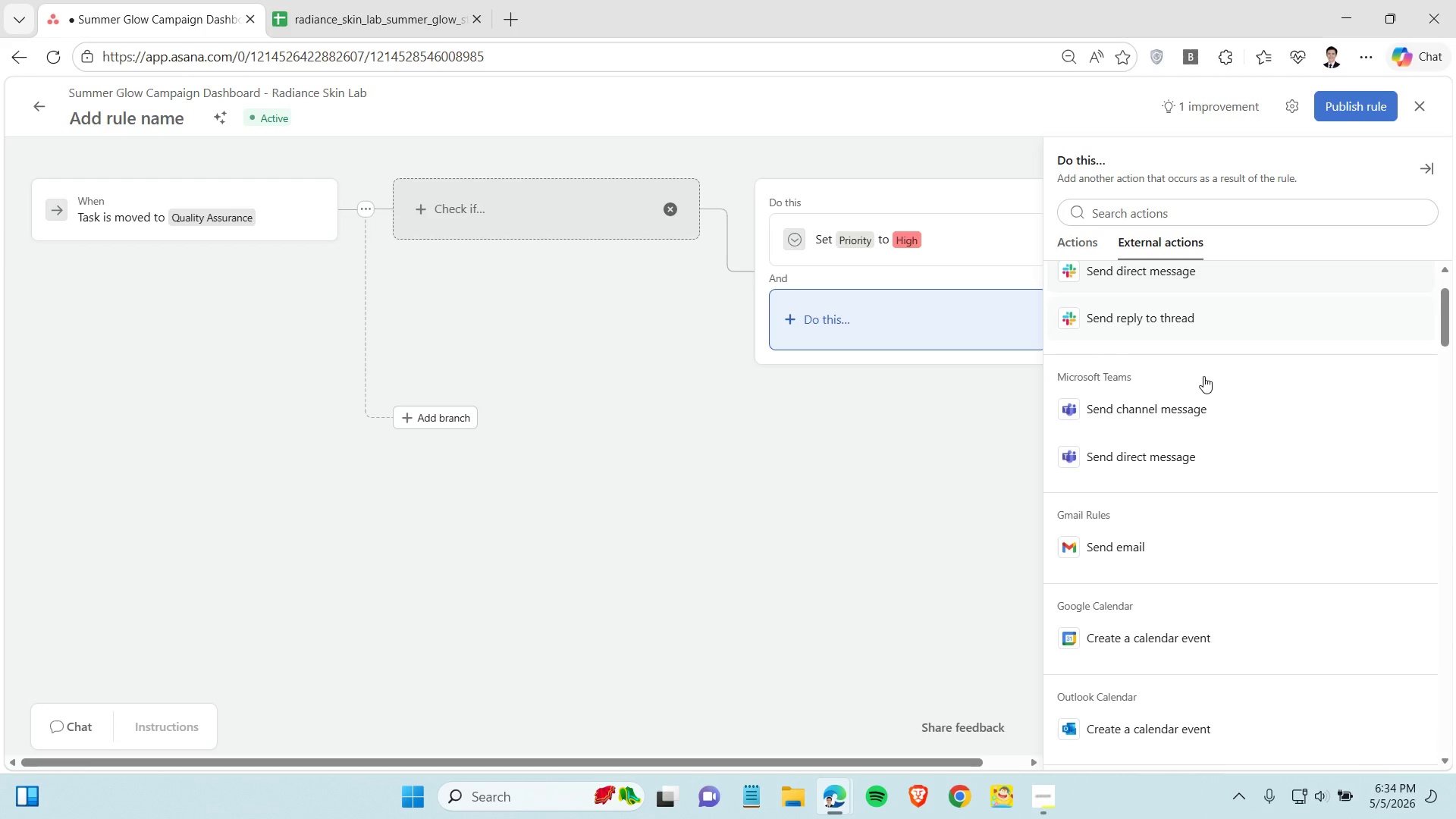 
scroll: coordinate [1207, 375], scroll_direction: down, amount: 6.0
 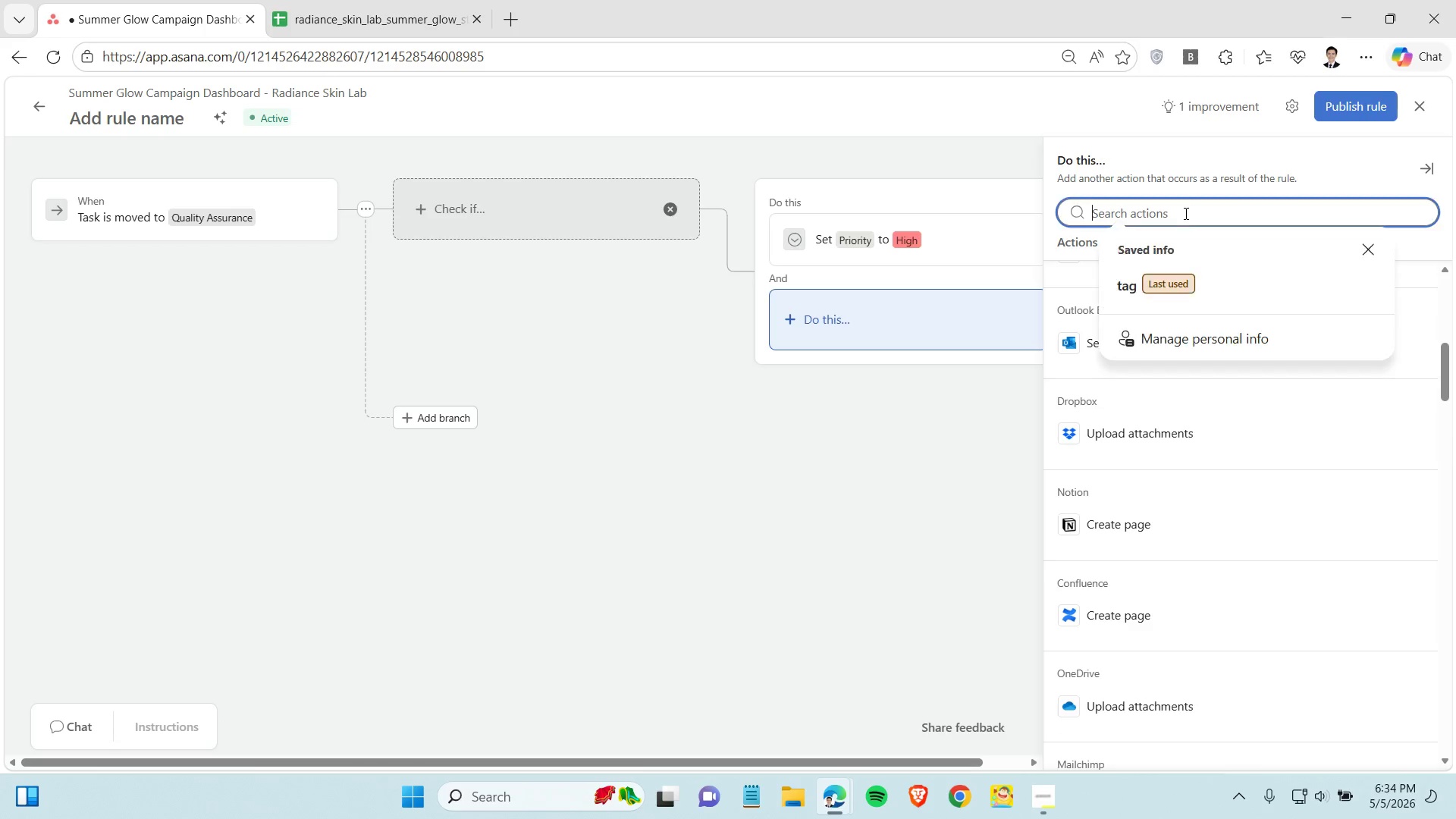 
left_click([1185, 213])
 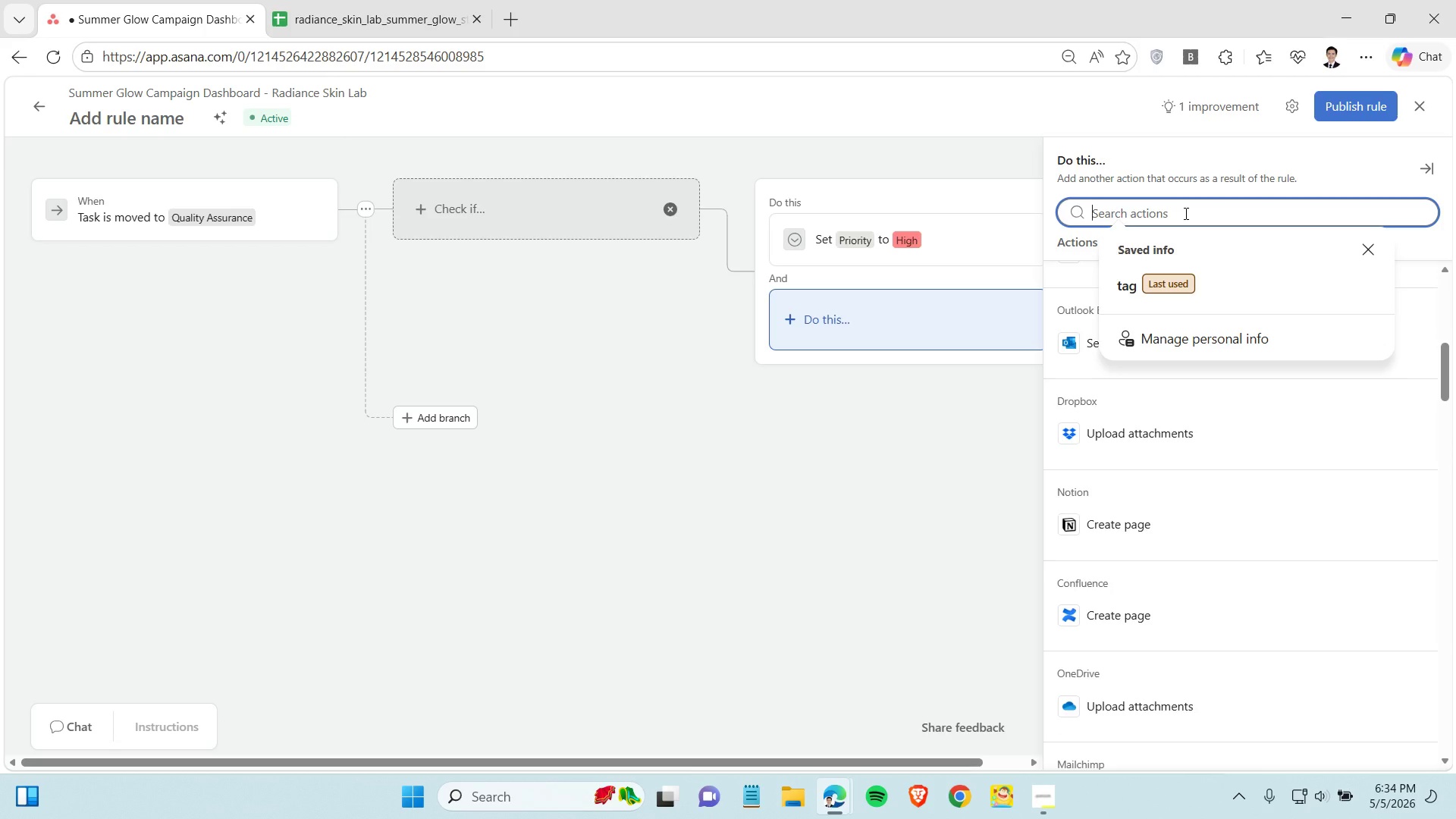 
type(tag)
 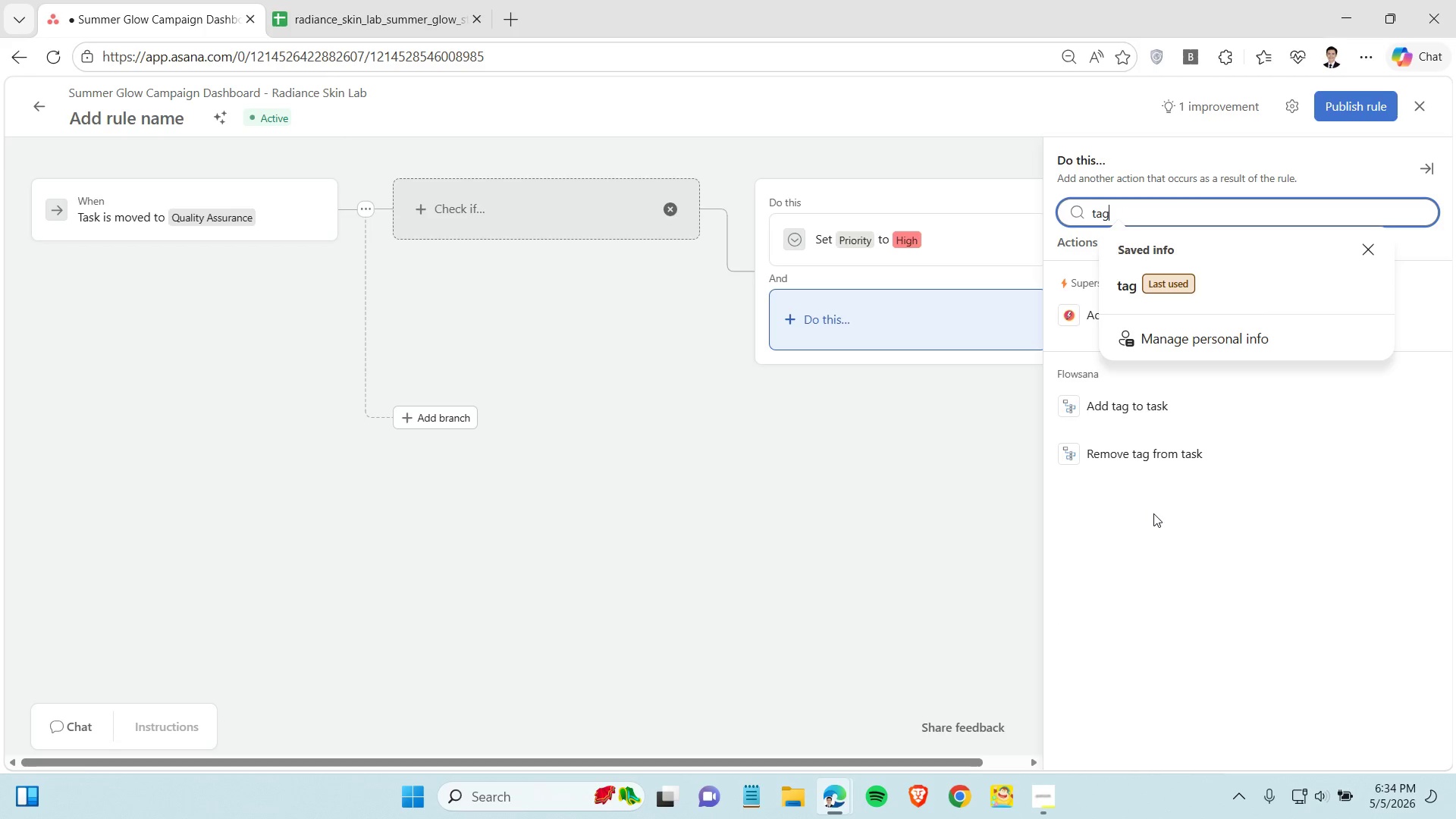 
left_click([1153, 513])
 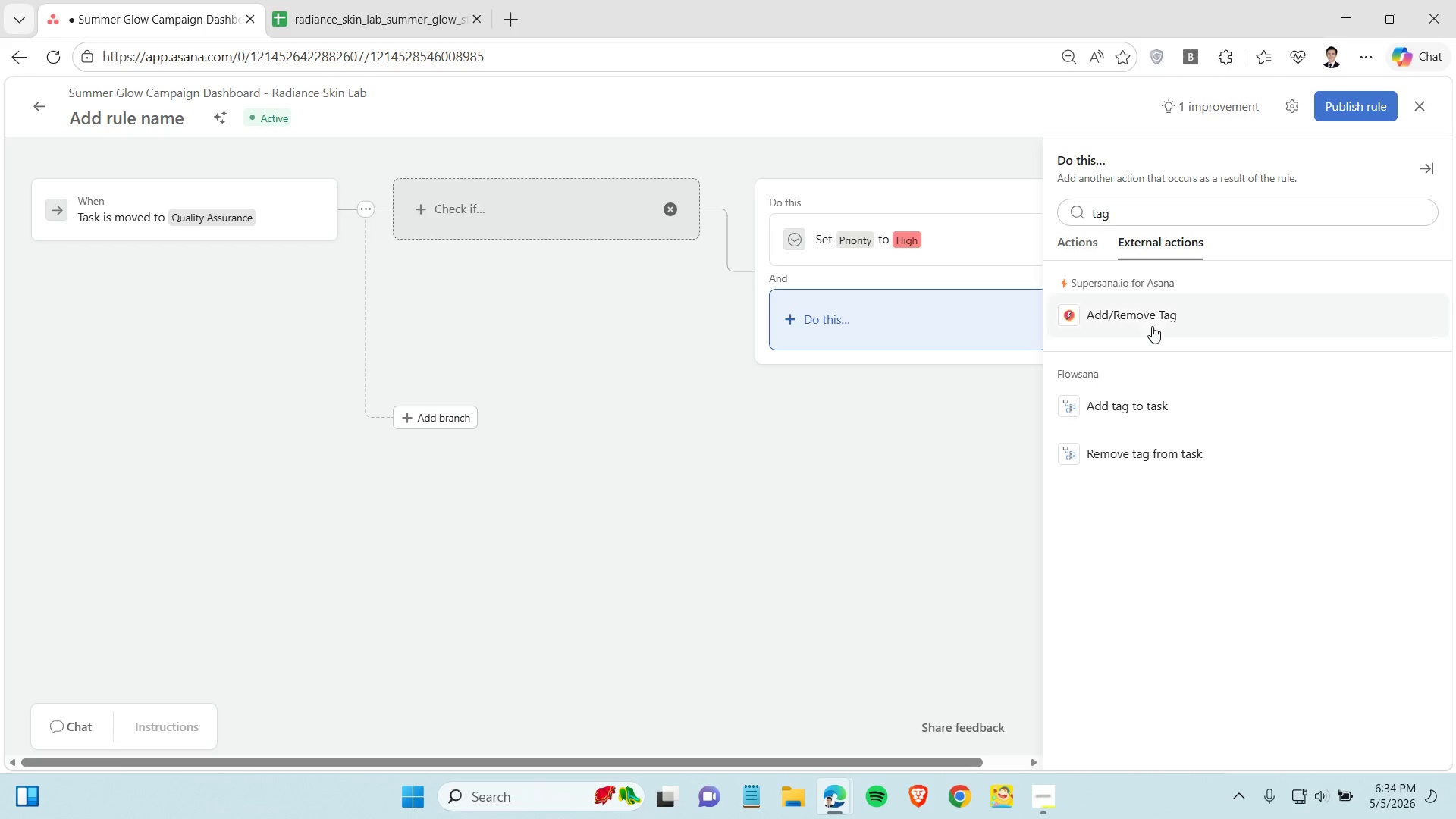 
left_click([1152, 315])
 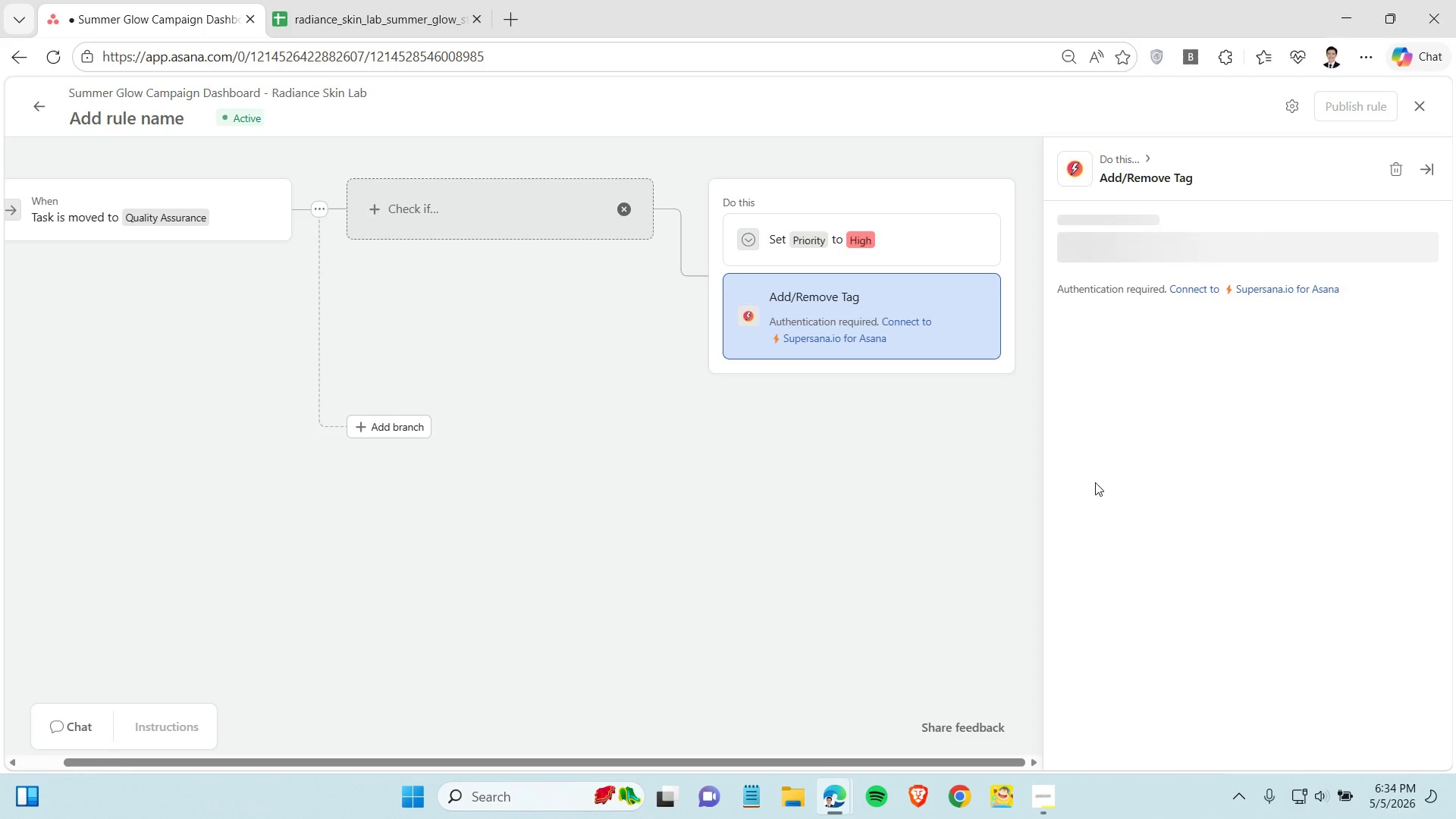 
left_click([1052, 799])